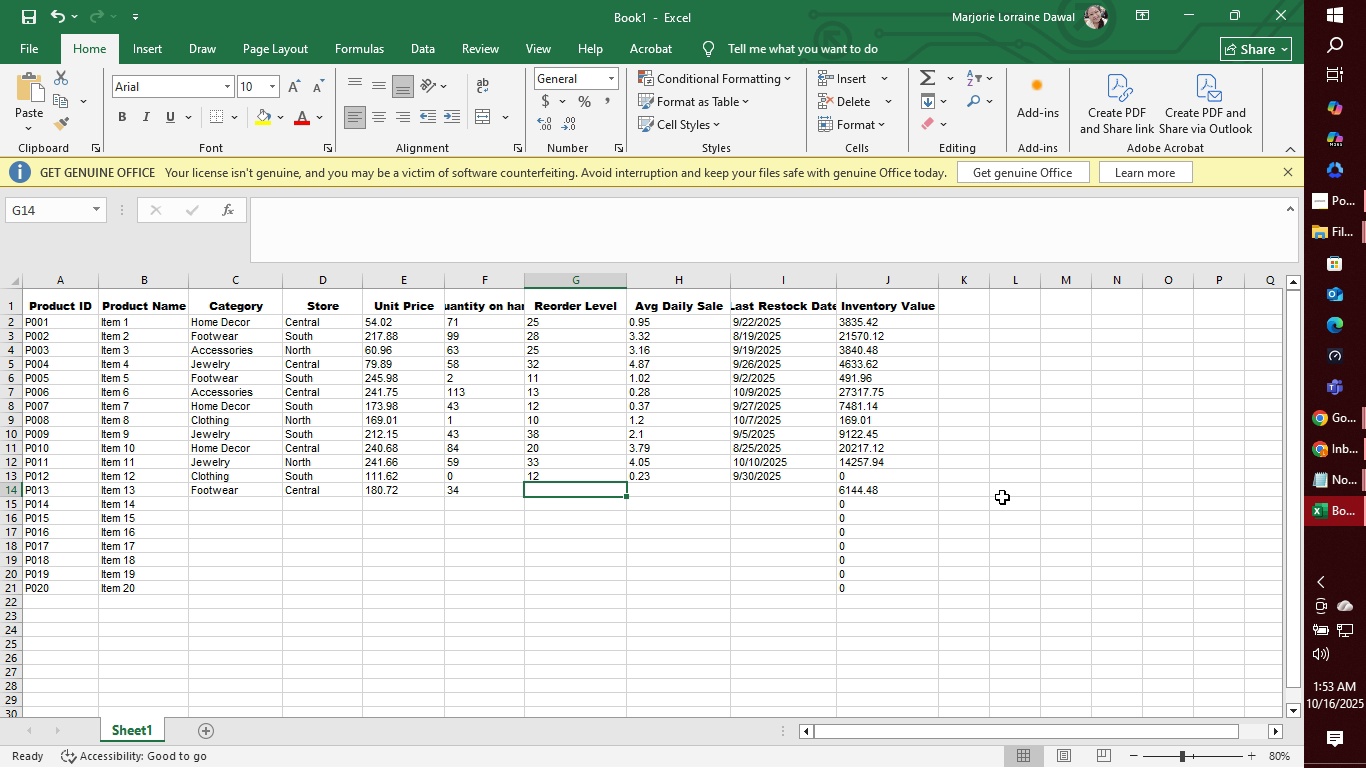 
type(37)
key(Tab)
 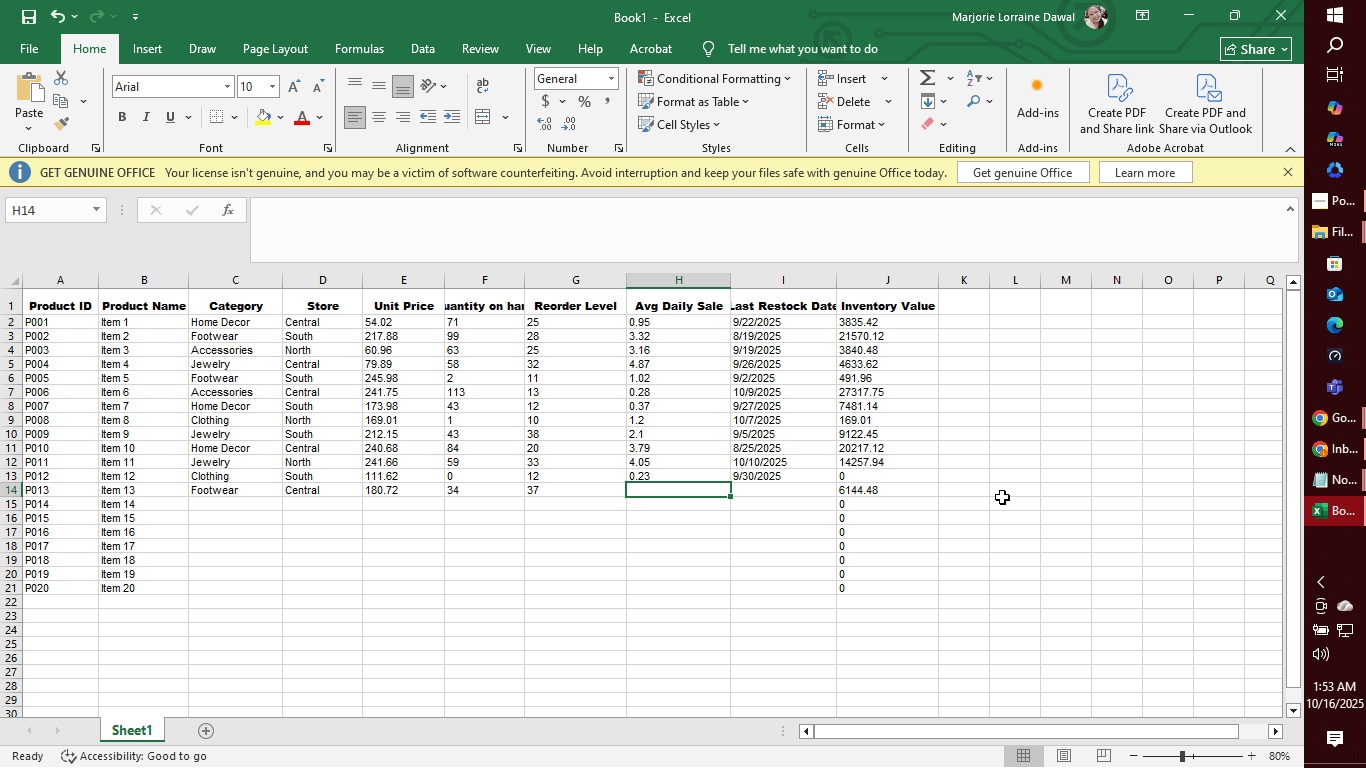 
type(3.11)
key(Tab)
 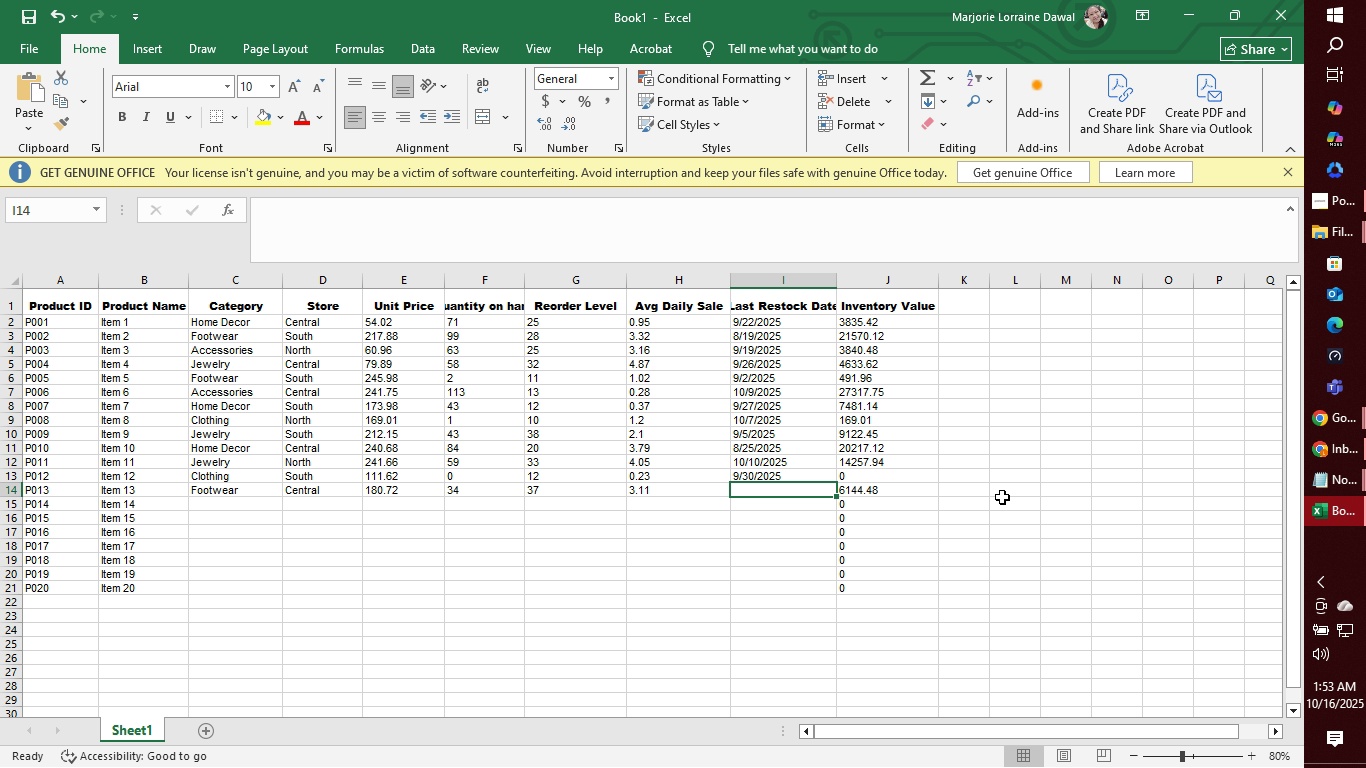 
wait(5.65)
 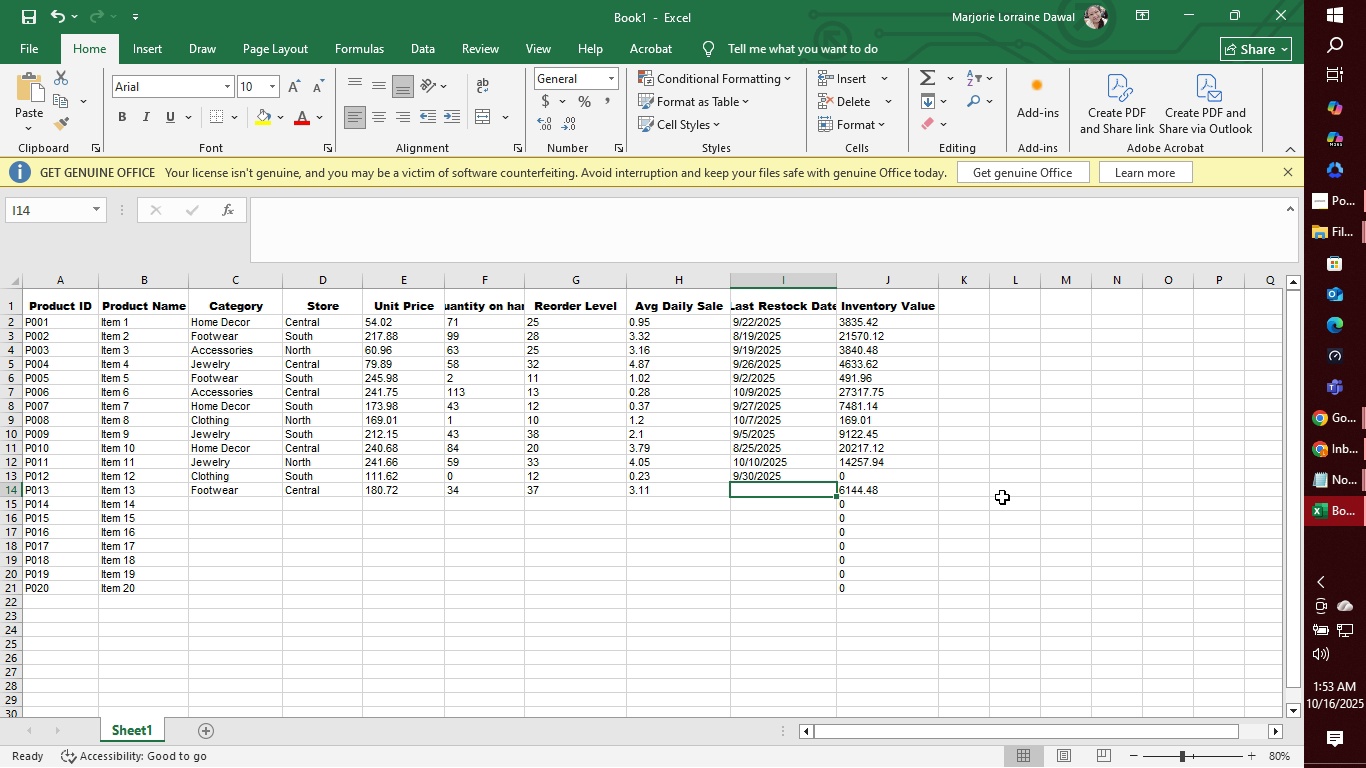 
type(8/30/2025)
 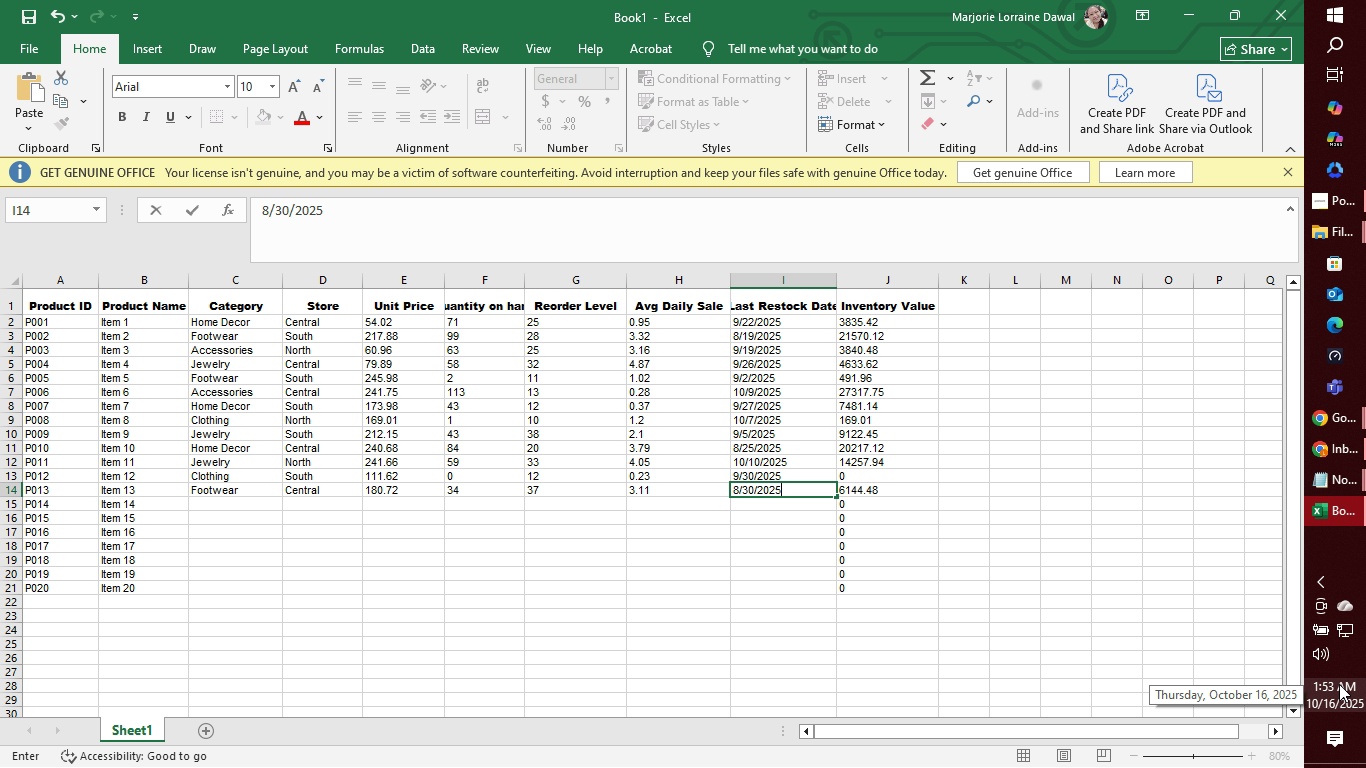 
key(Enter)
 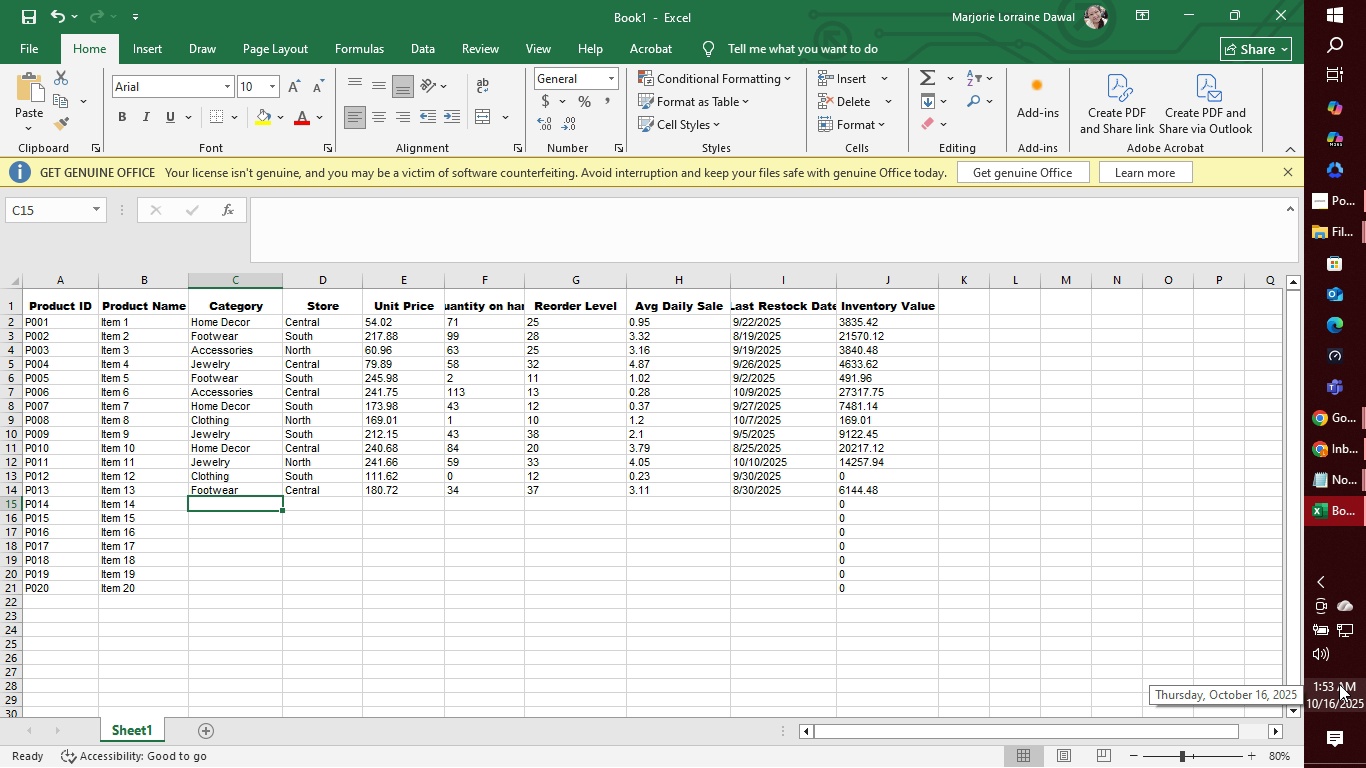 
type(Access)
key(Tab)
type(c)
key(Tab)
 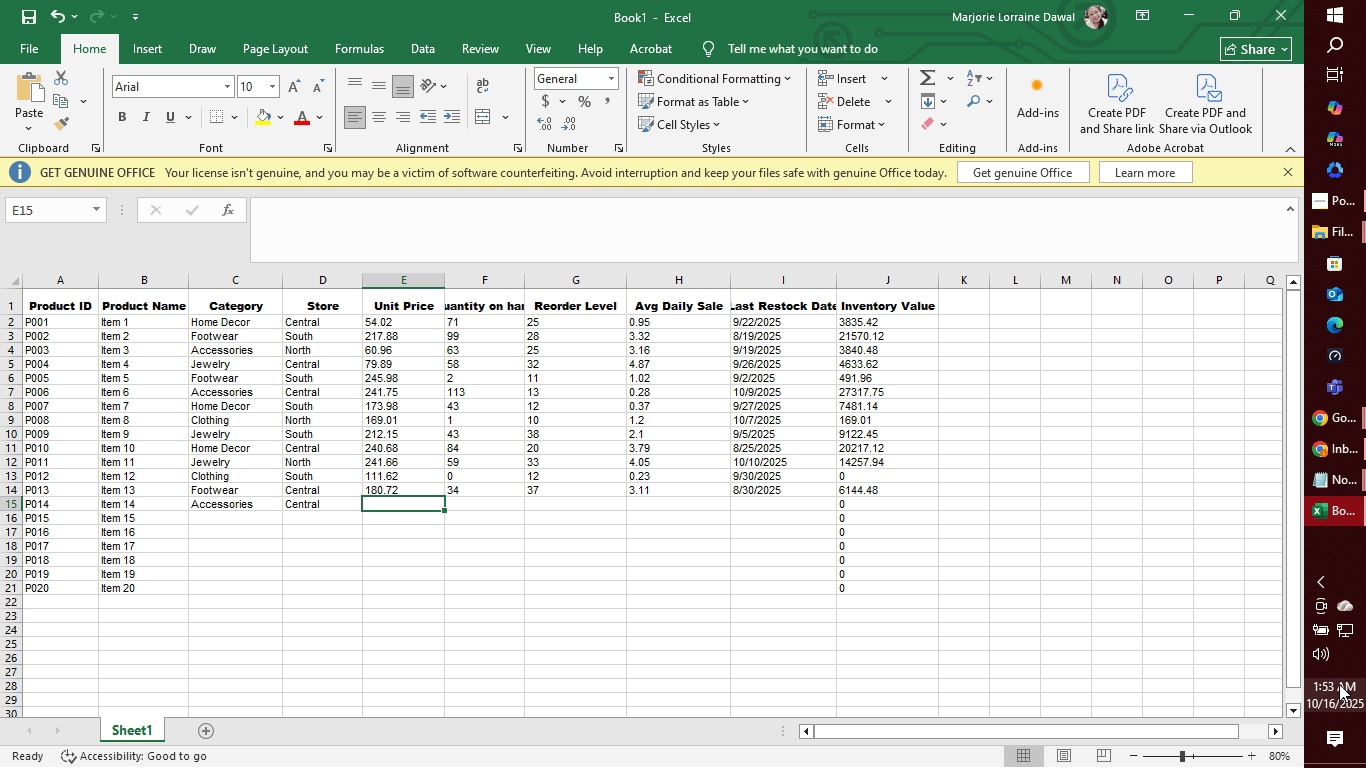 
type(229,)
key(Backspace)
type(..5)
key(Backspace)
key(Backspace)
type(59)
key(Tab)
 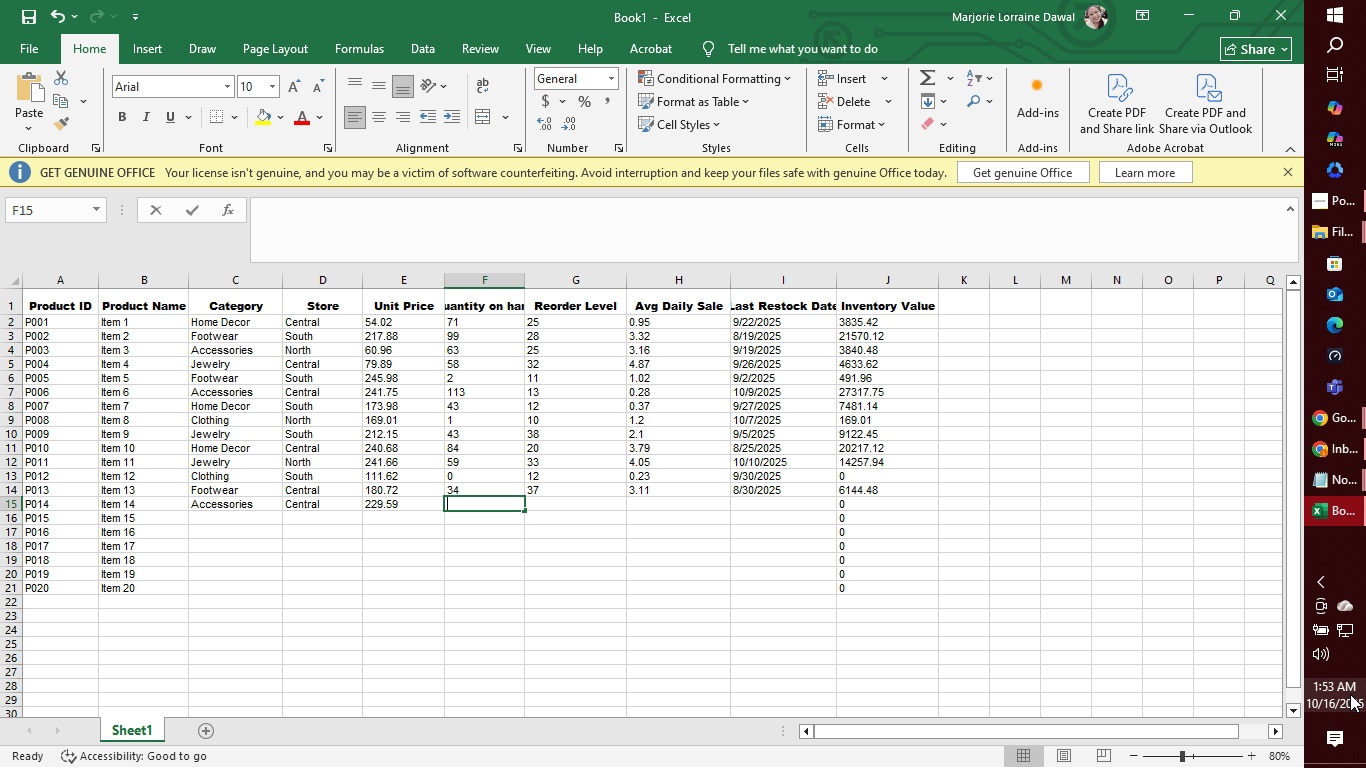 
type(72)
key(Tab)
type(12)
key(Tab)
 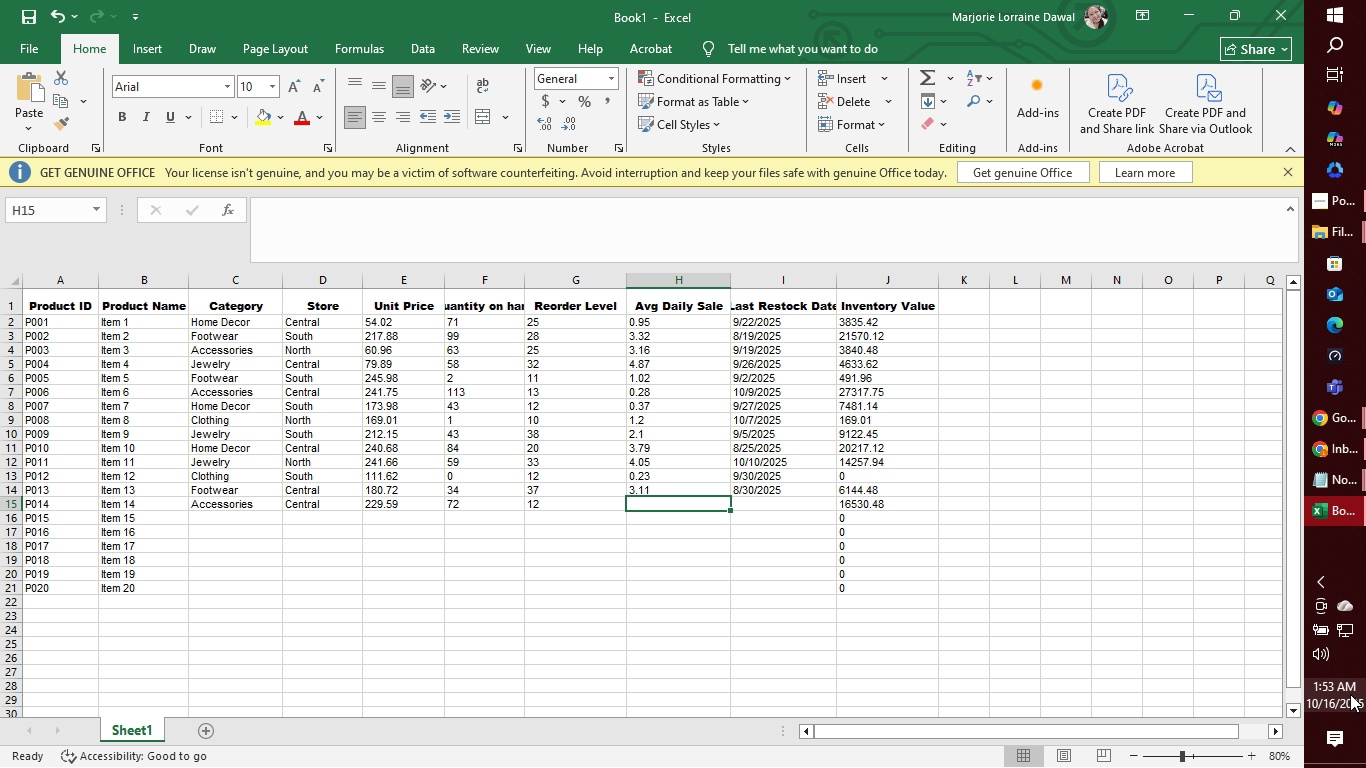 
wait(5.34)
 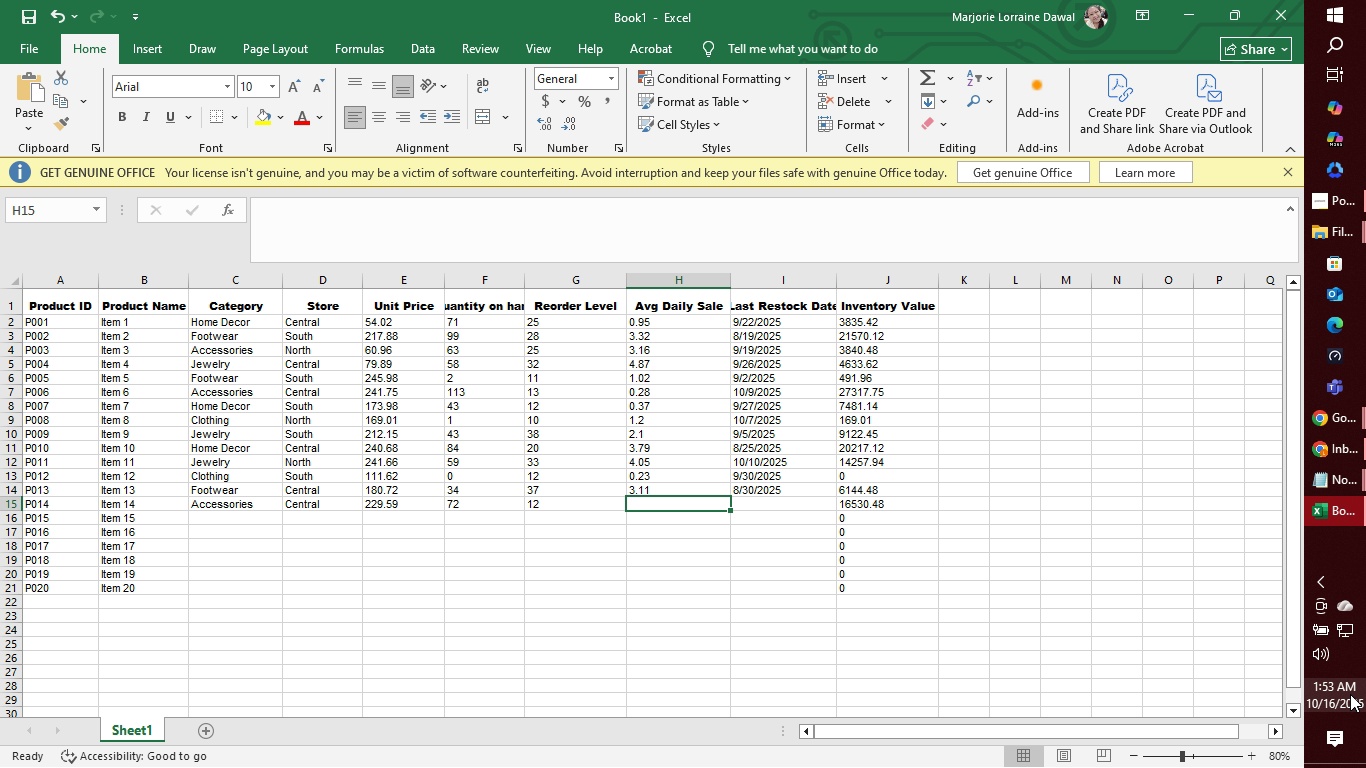 
type(2.36)
key(Tab)
 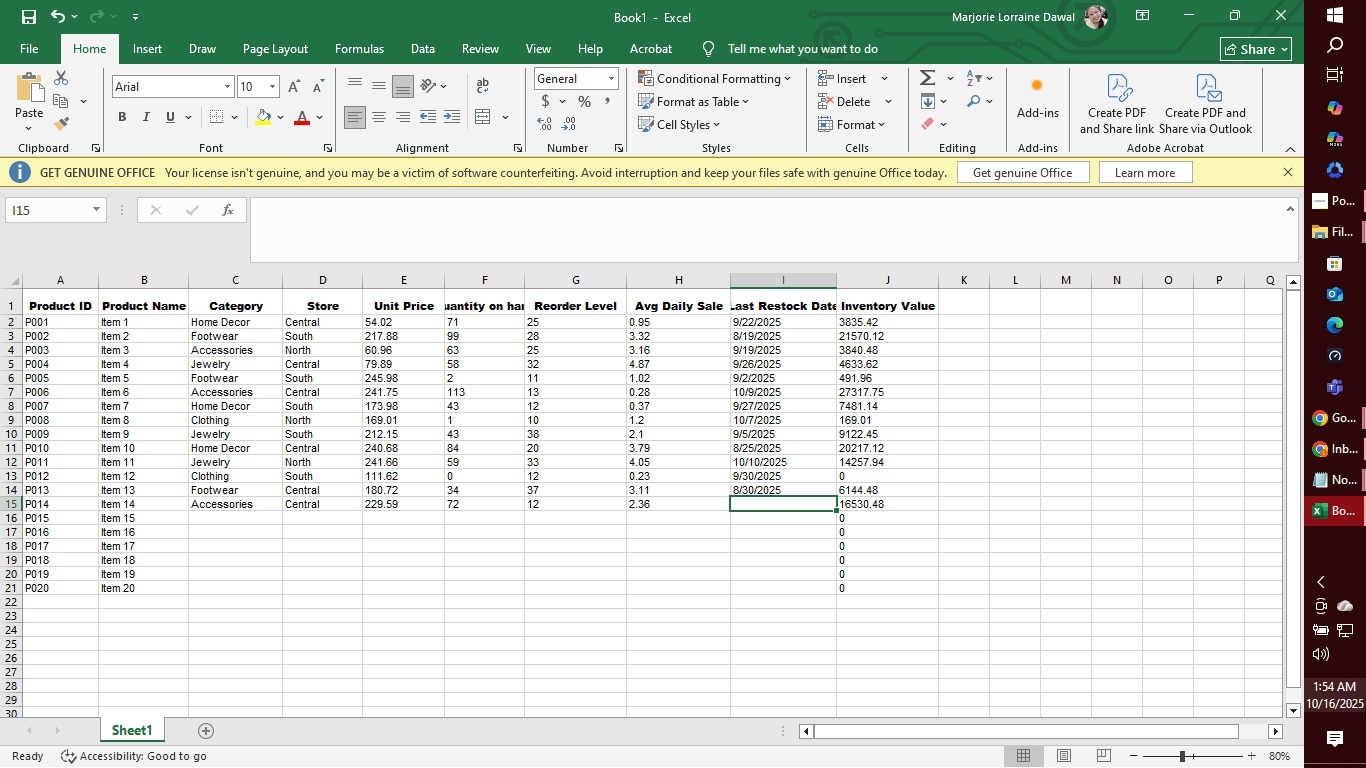 
type(9/8/2025)
 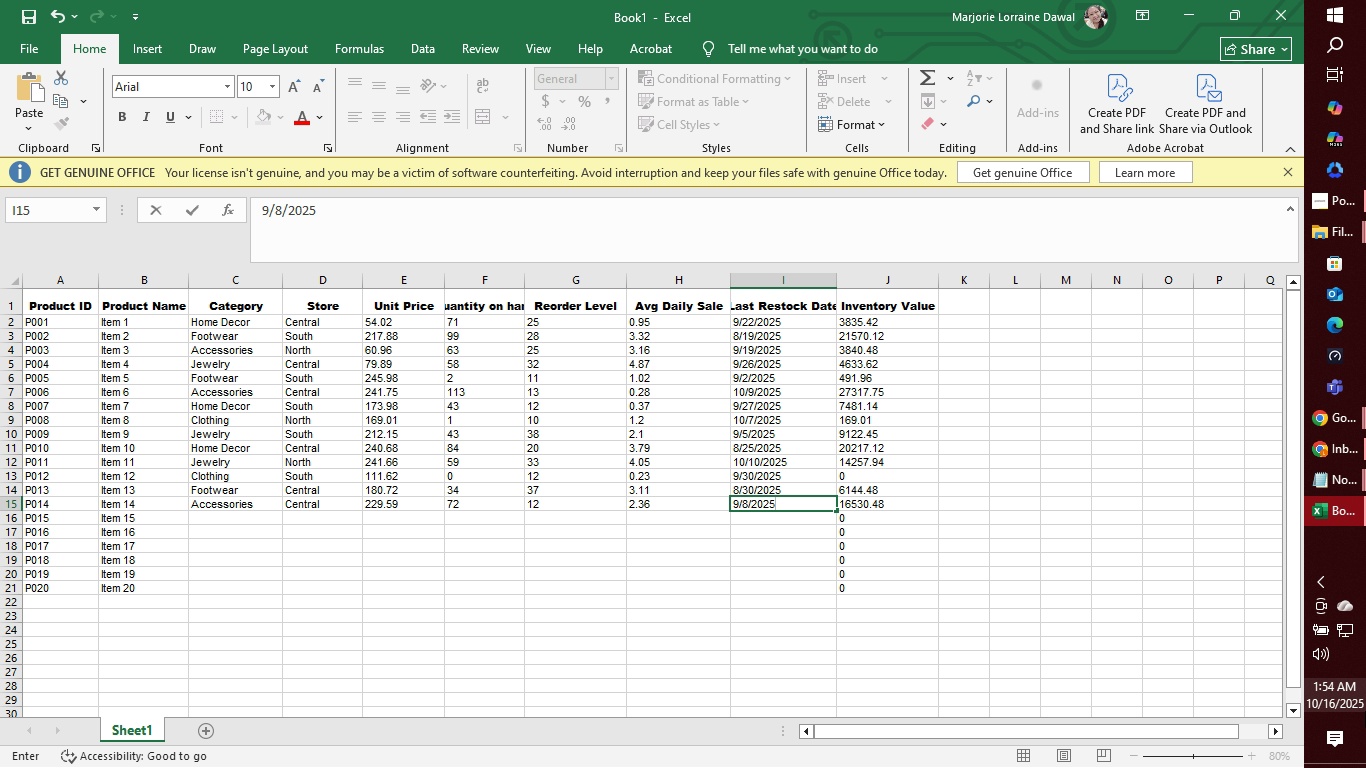 
key(Enter)
 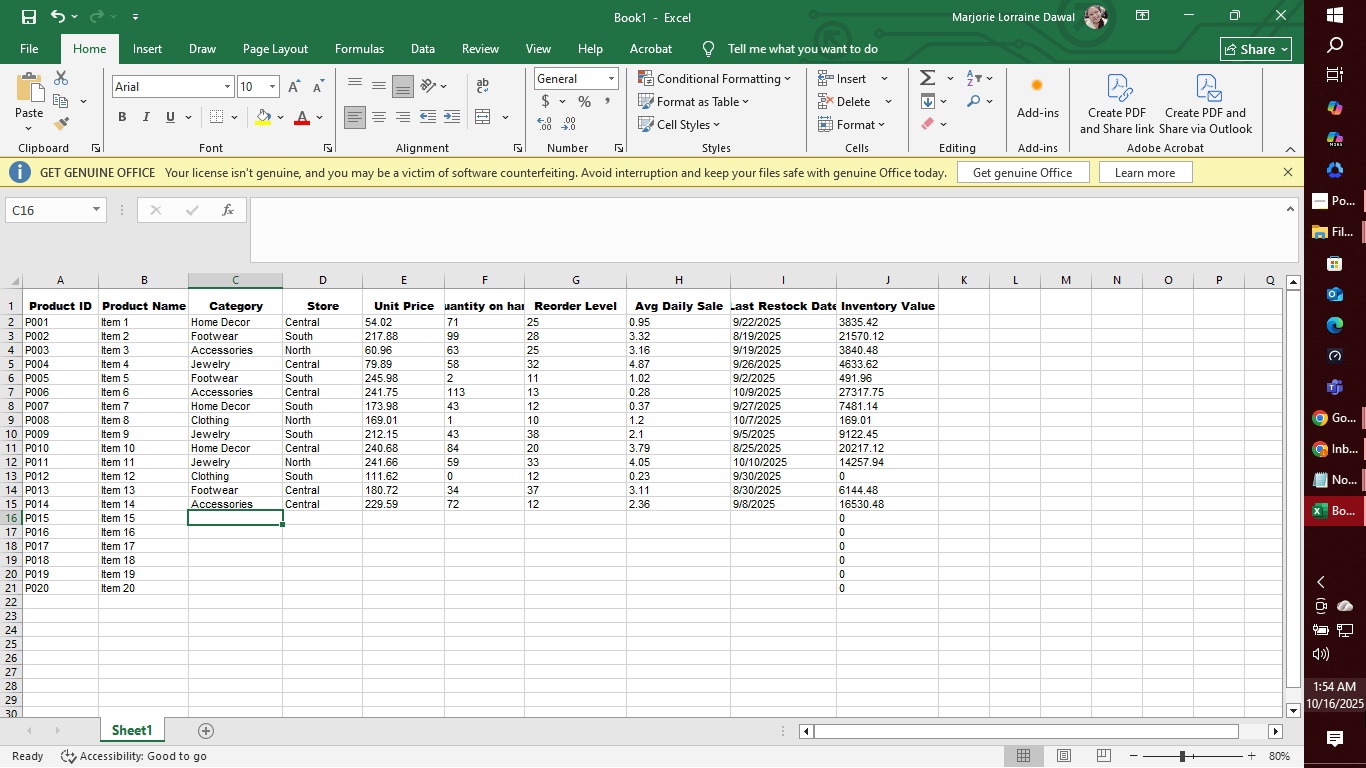 
key(J)
 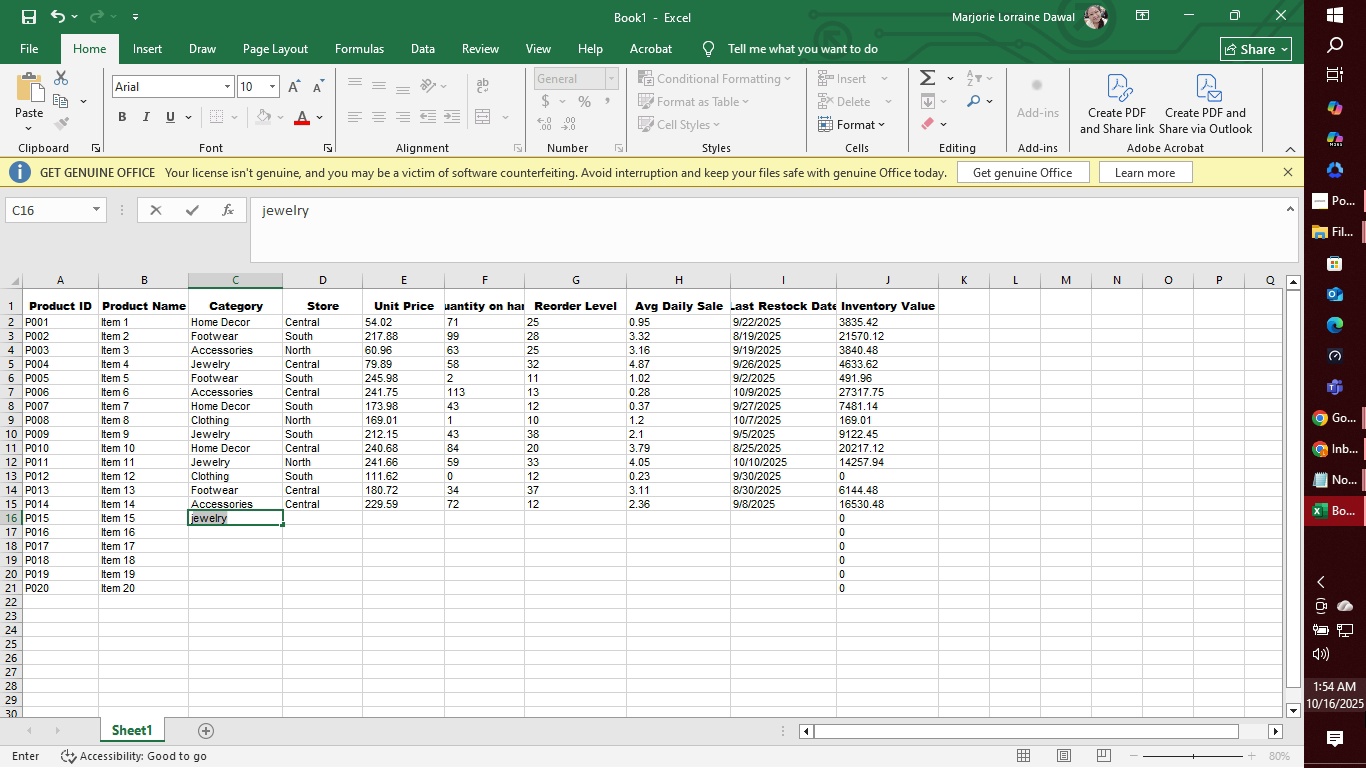 
key(Tab)
 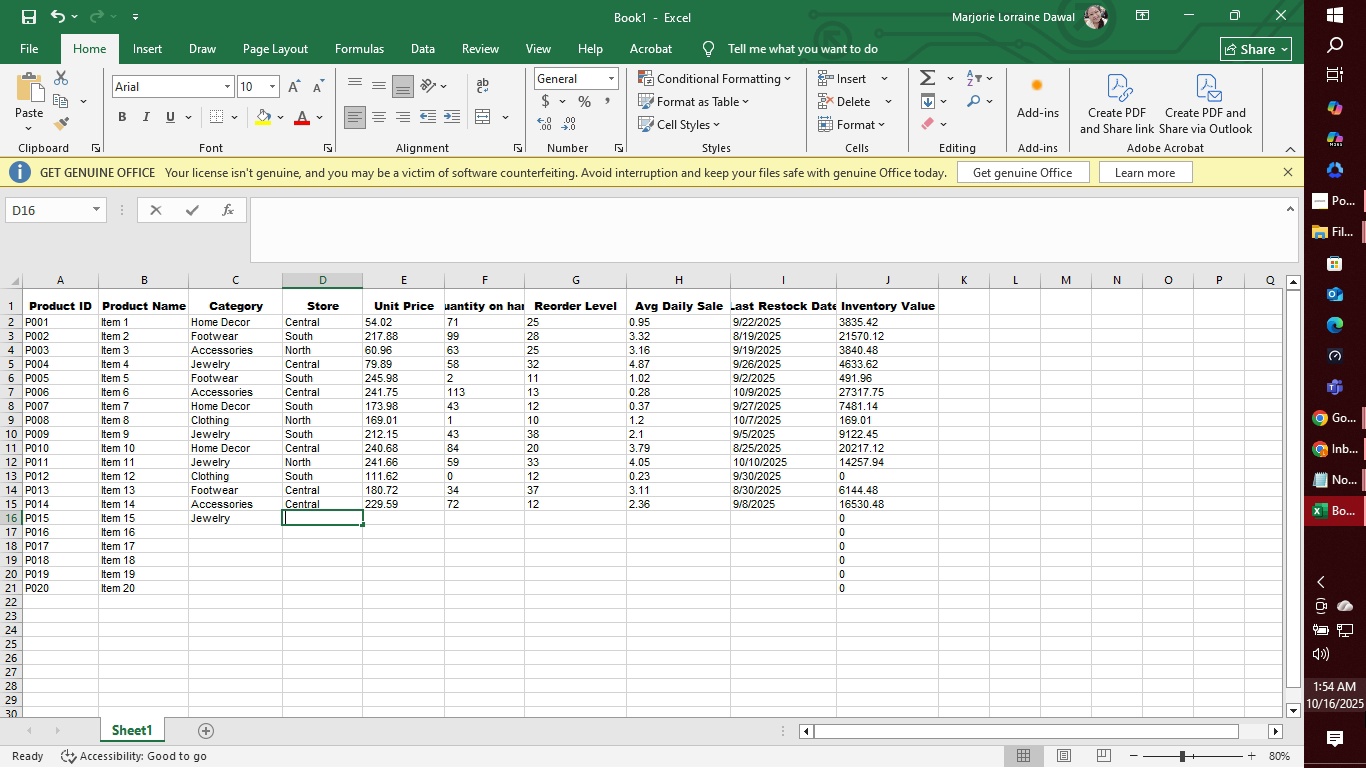 
key(S)
 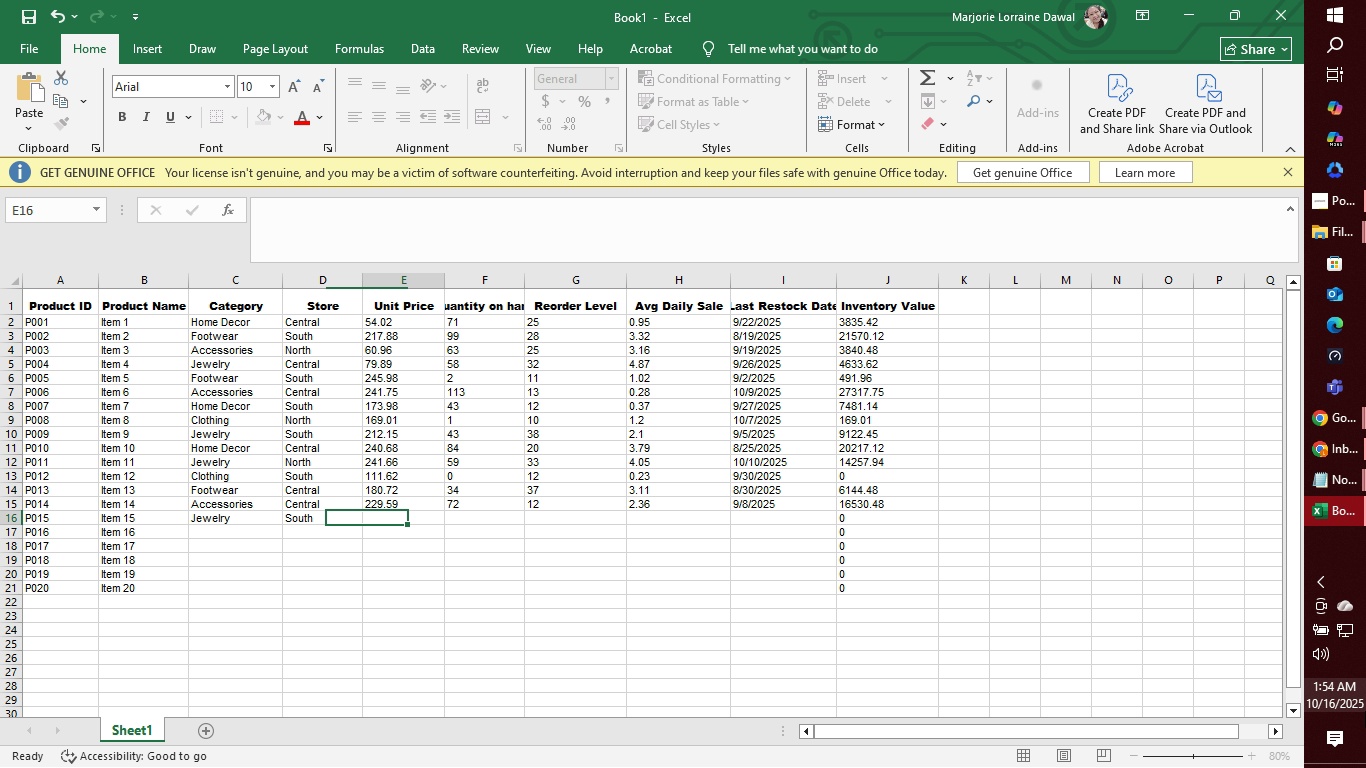 
key(Tab)
 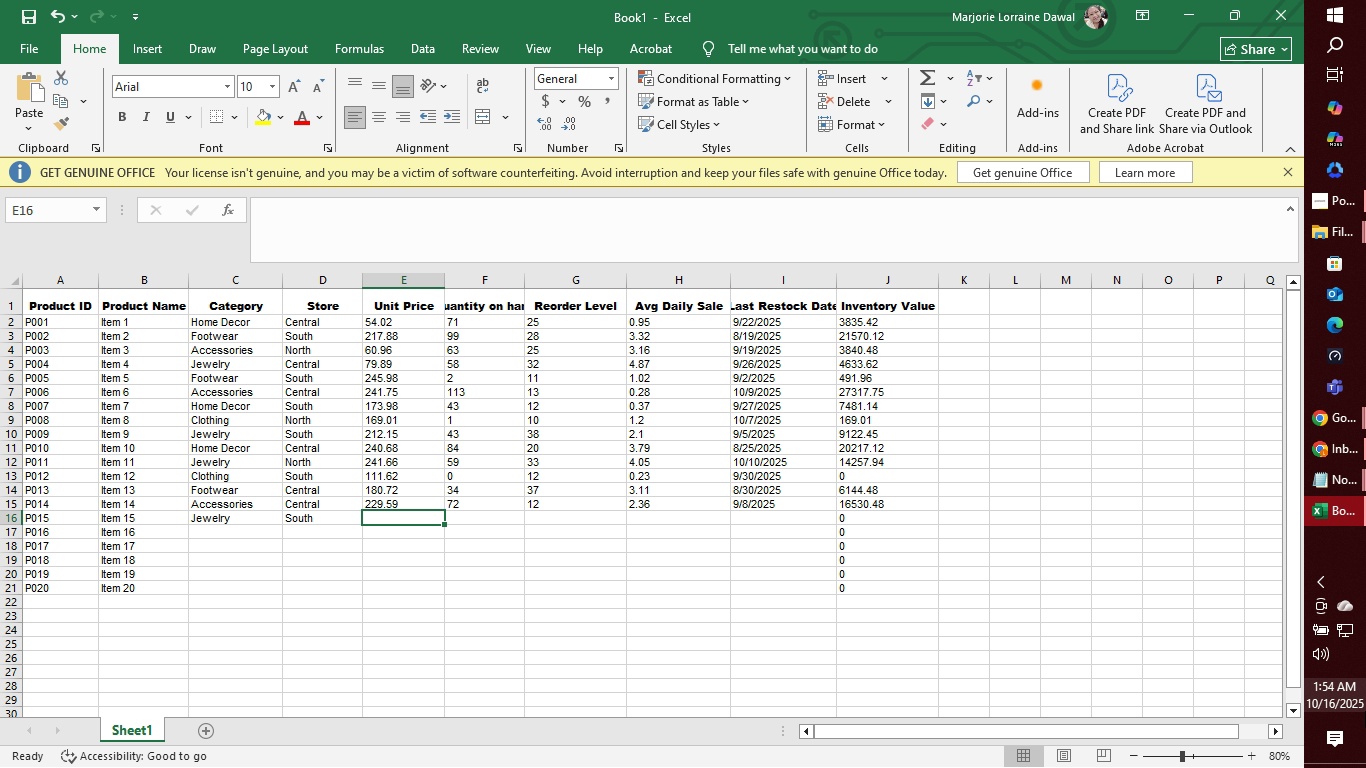 
type(11)
key(Backspace)
type(51.91)
key(Tab)
 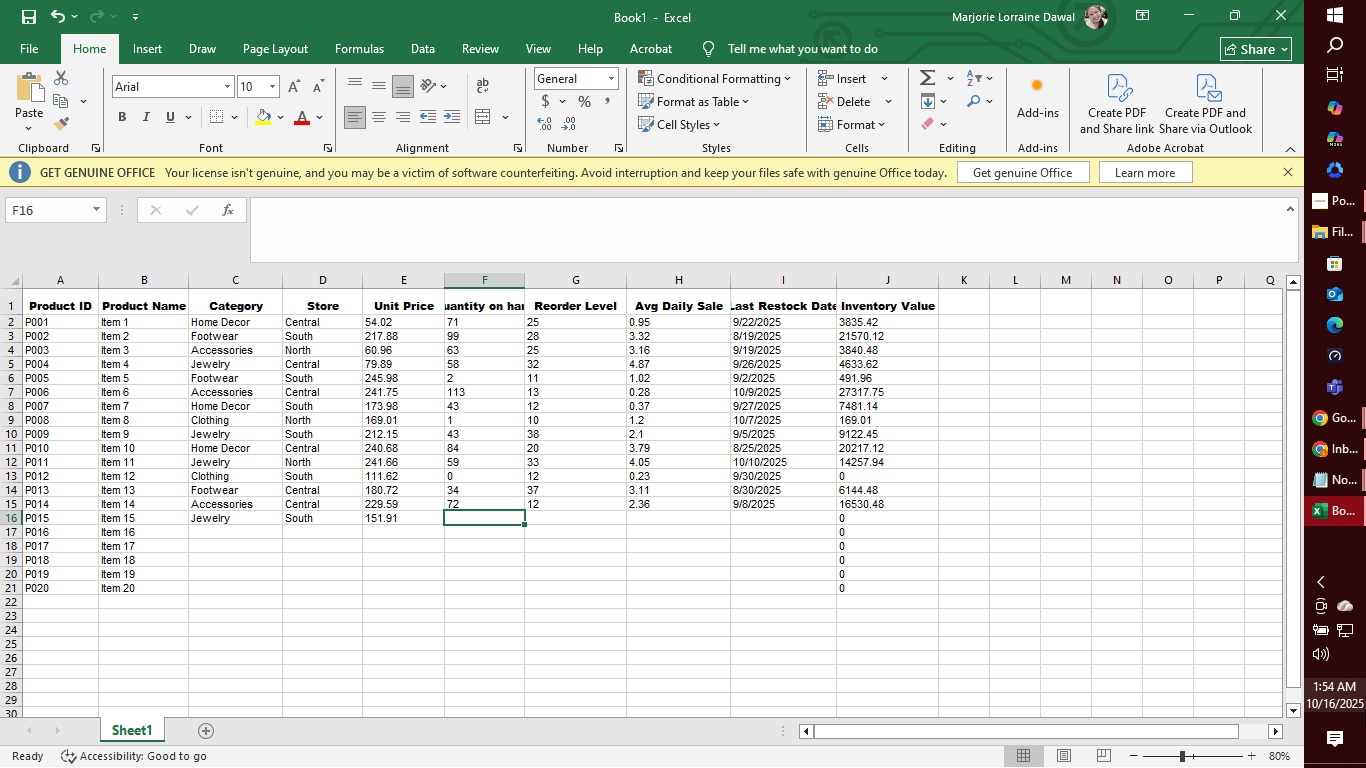 
wait(5.42)
 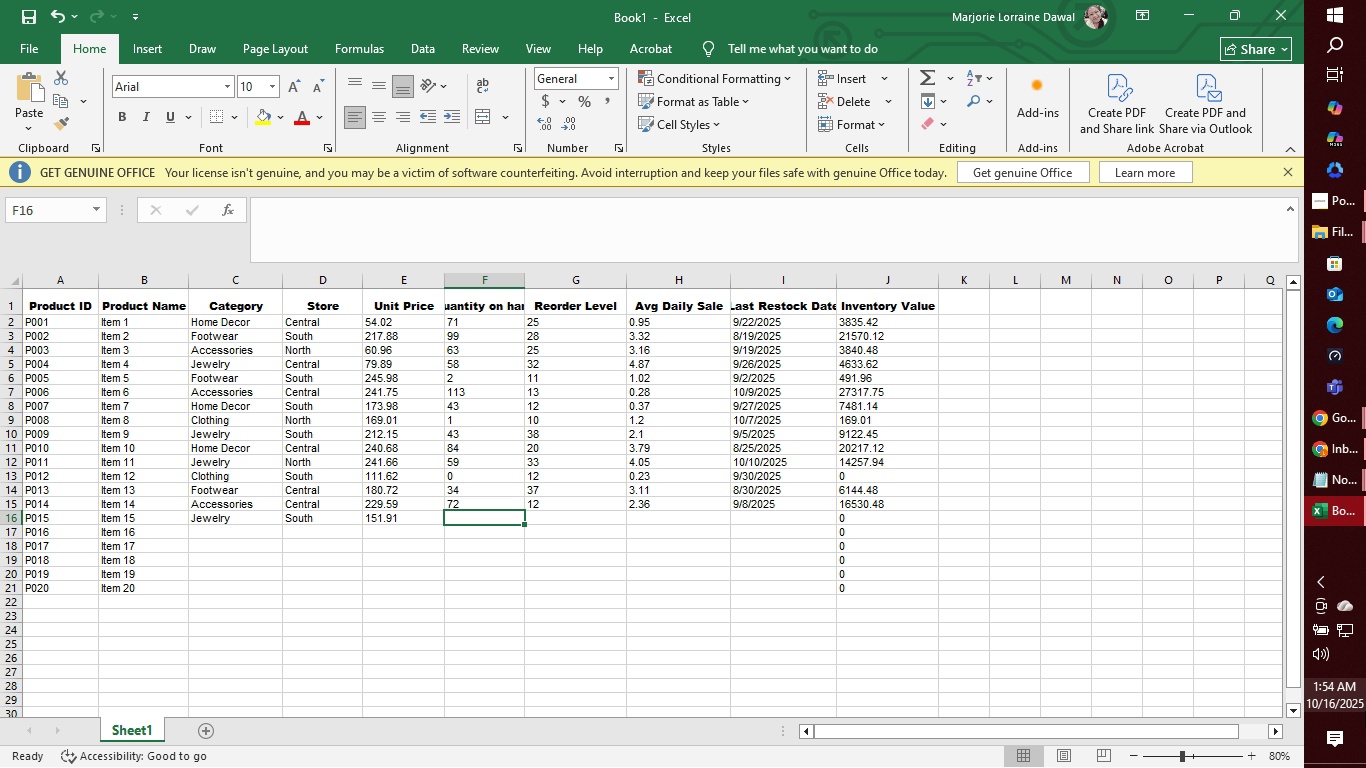 
type(85)
key(Tab)
type(31)
key(Tab)
type(2.89)
key(Tab)
type(9/27/2025)
key(Tab)
 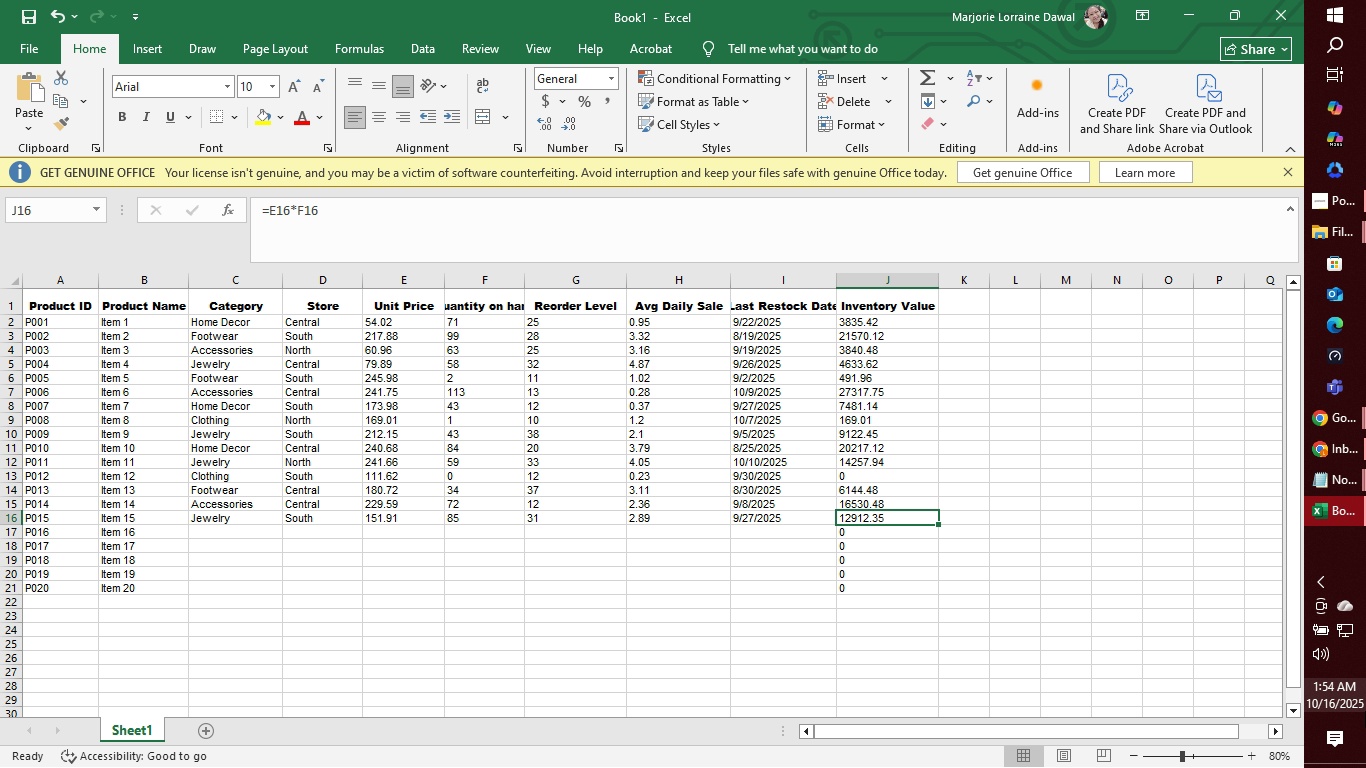 
key(Enter)
 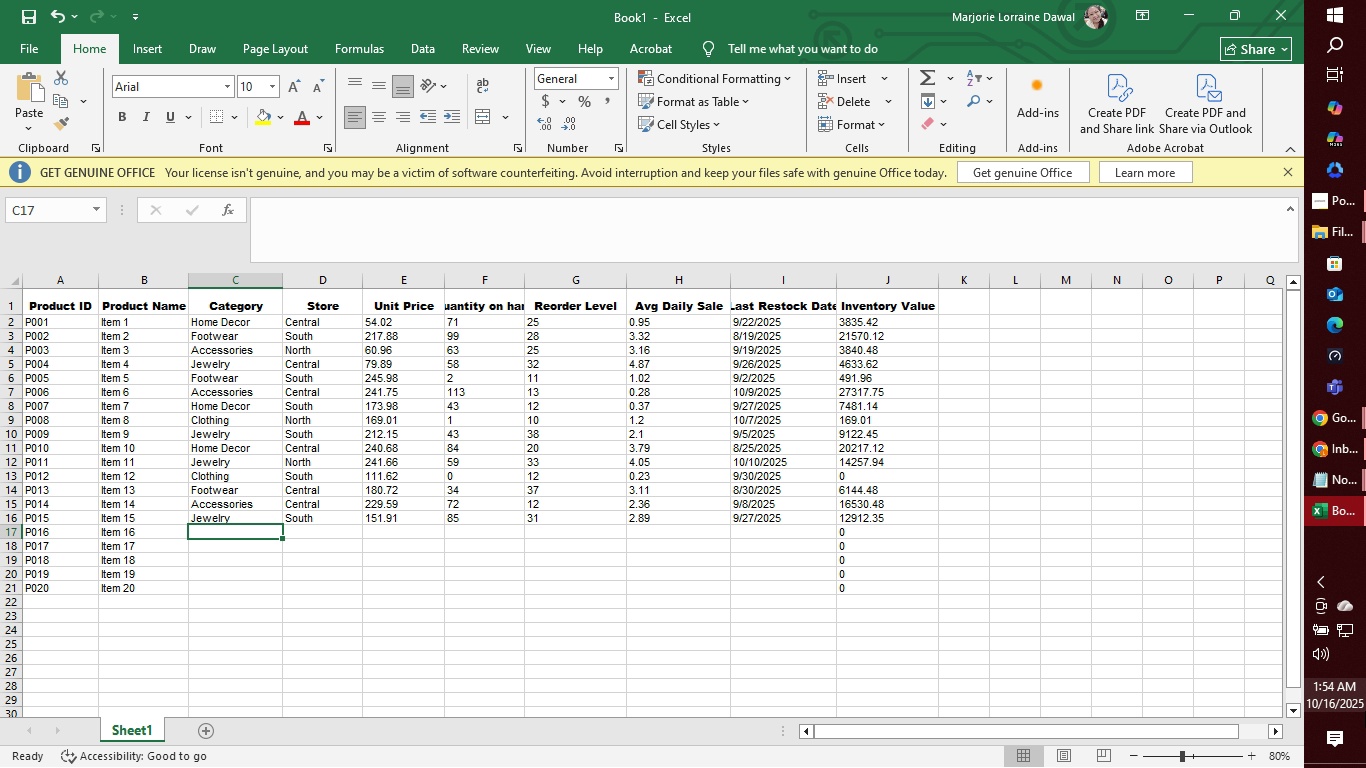 
key(J)
 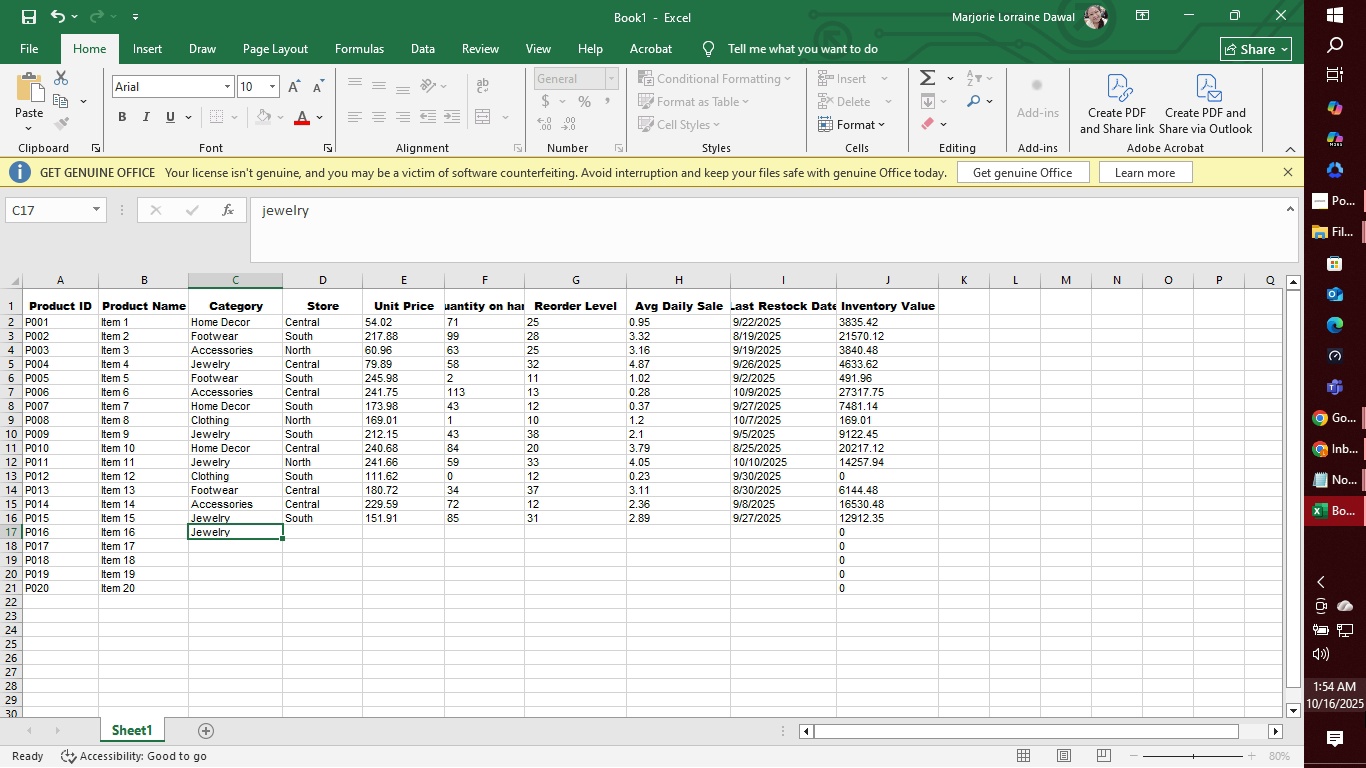 
key(Tab)
 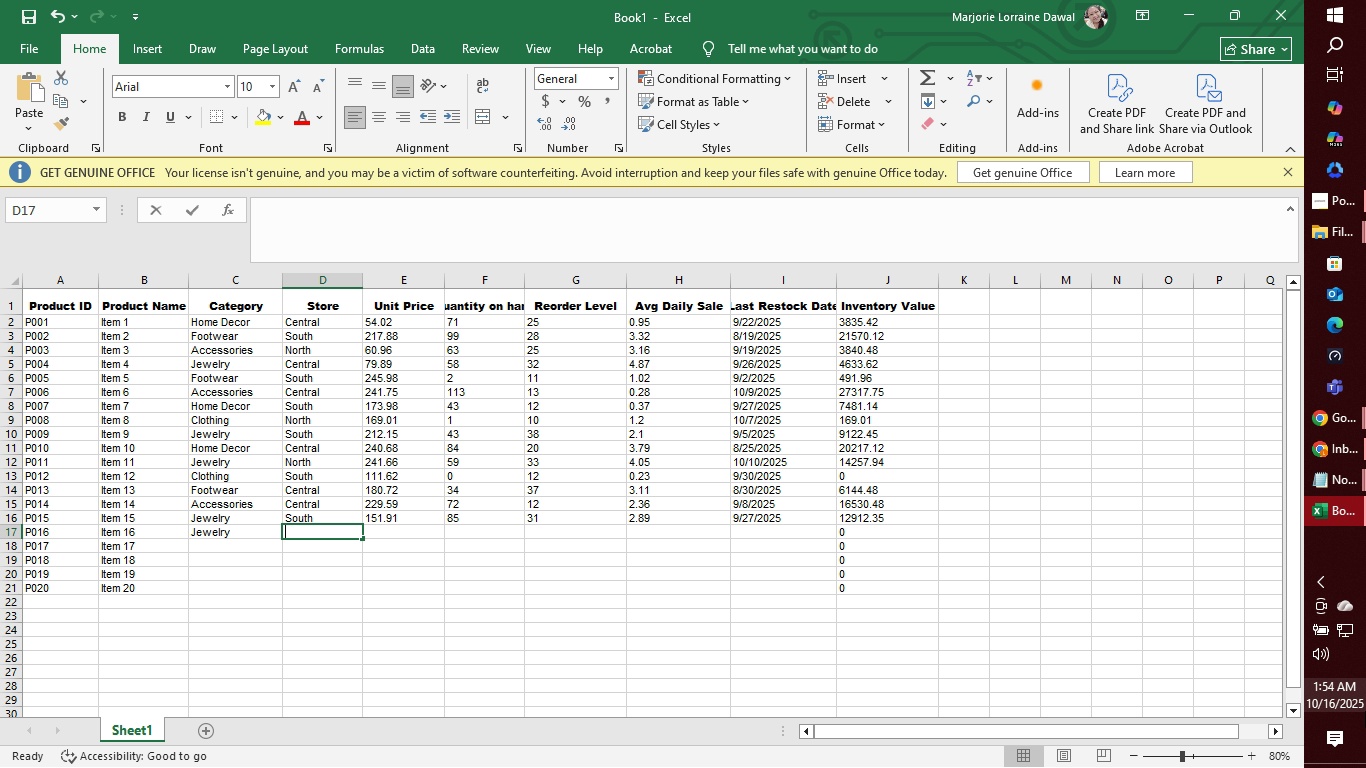 
key(S)
 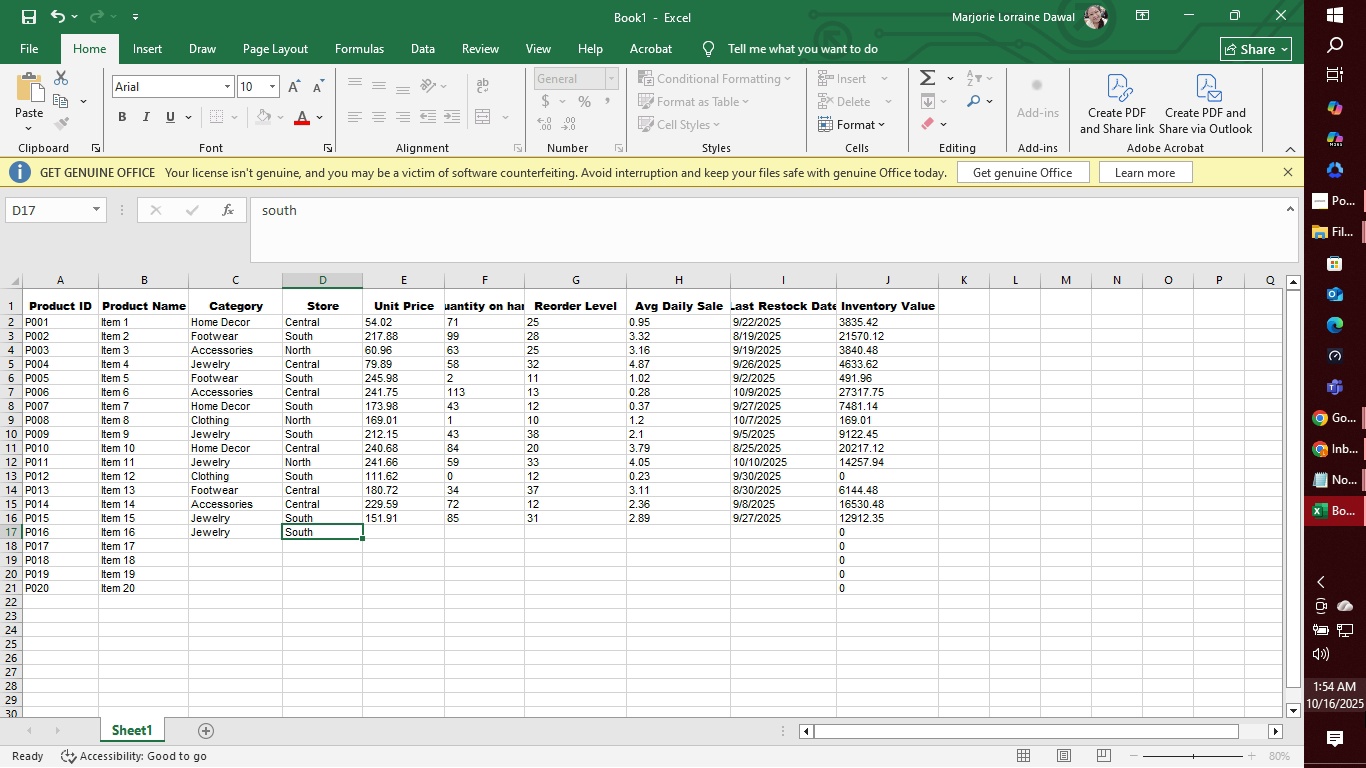 
key(Tab)
 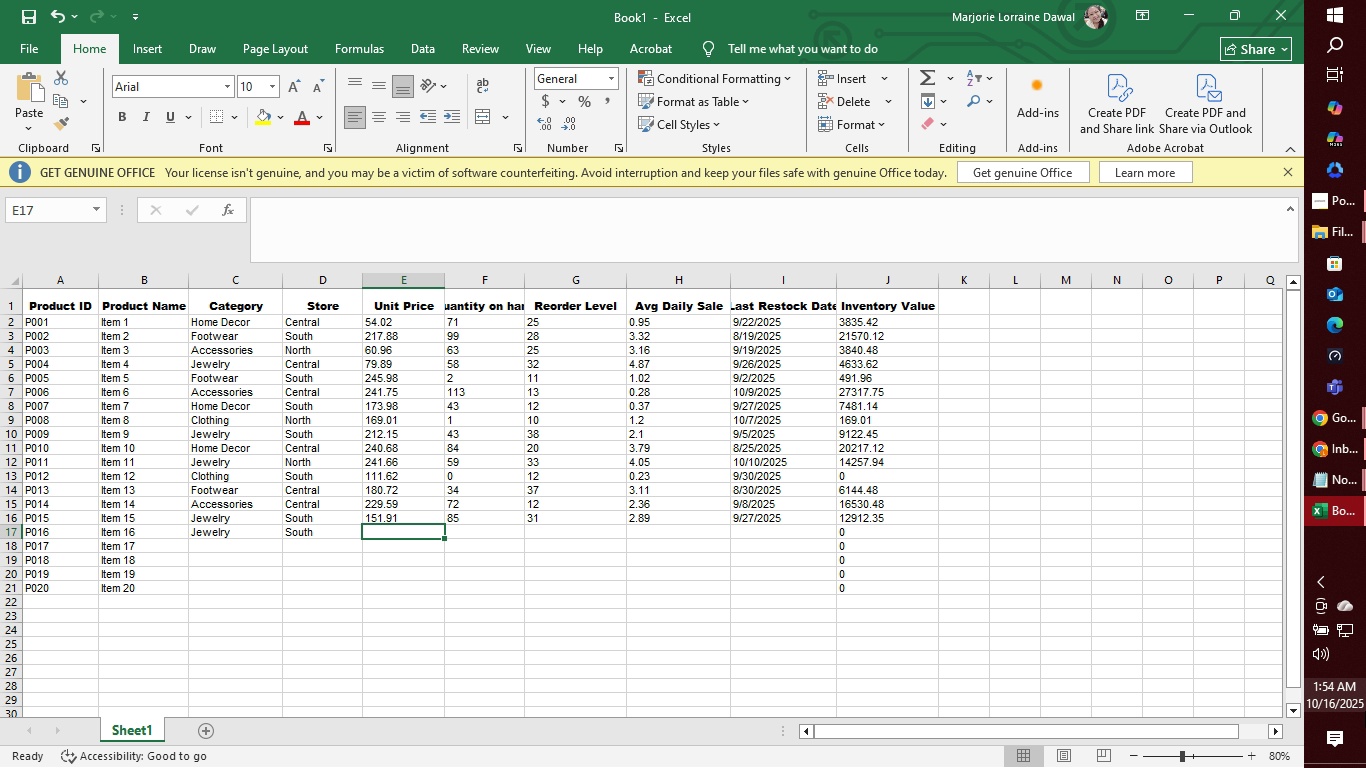 
type(181.18)
key(Tab)
 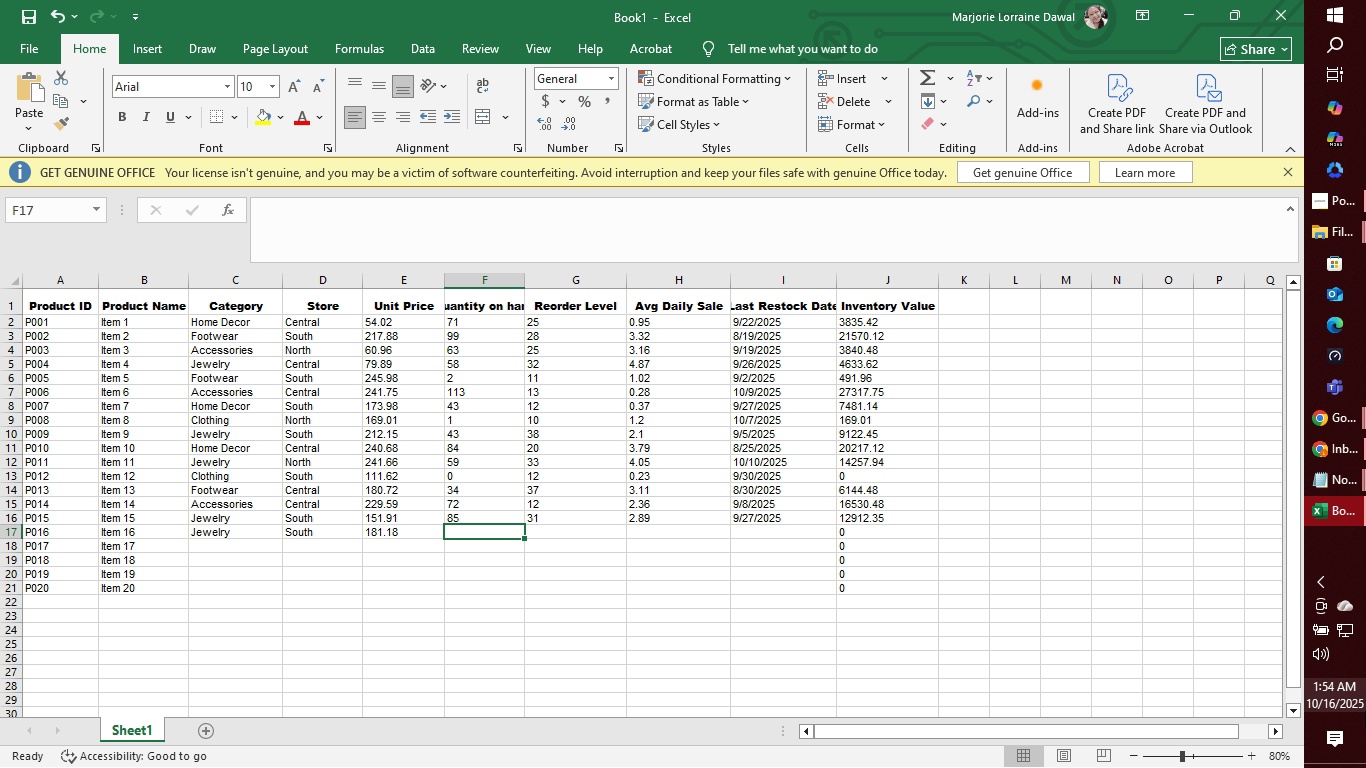 
key(0)
 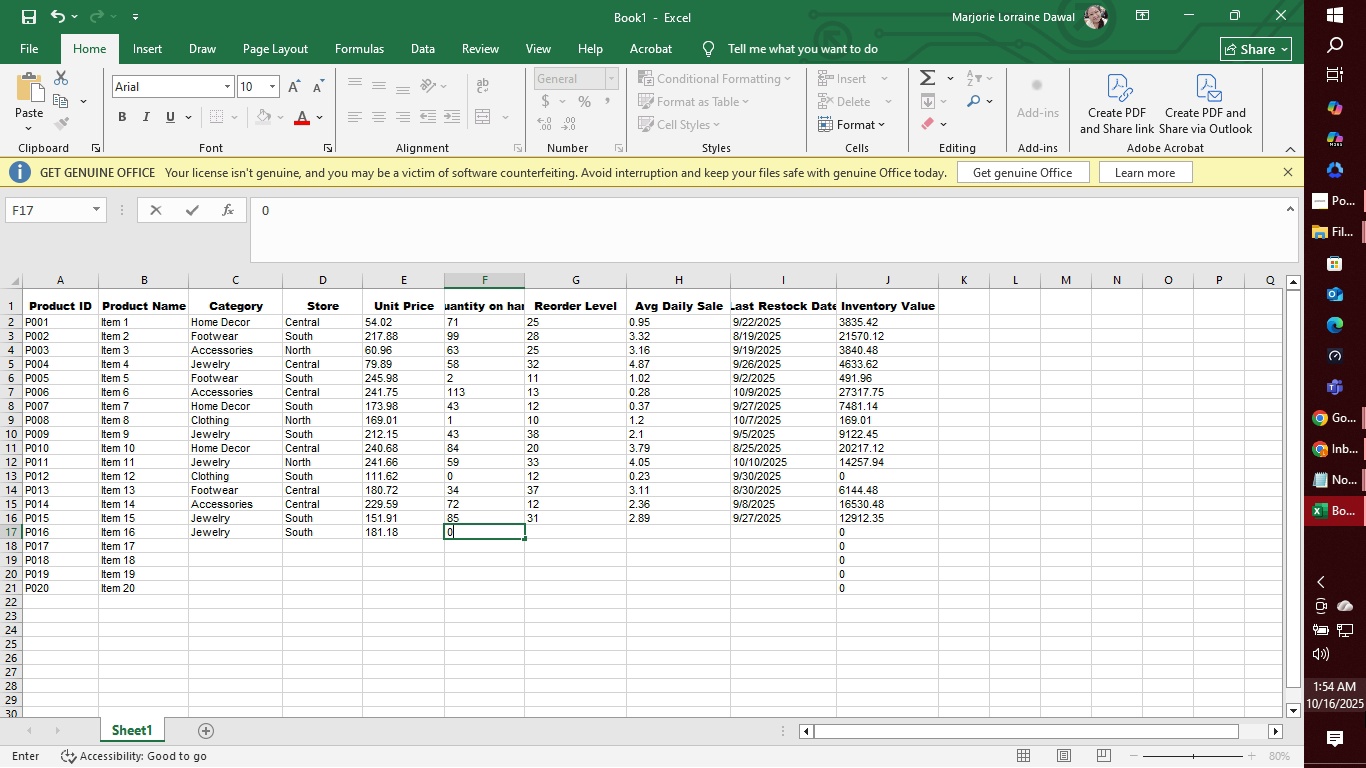 
key(Tab)
 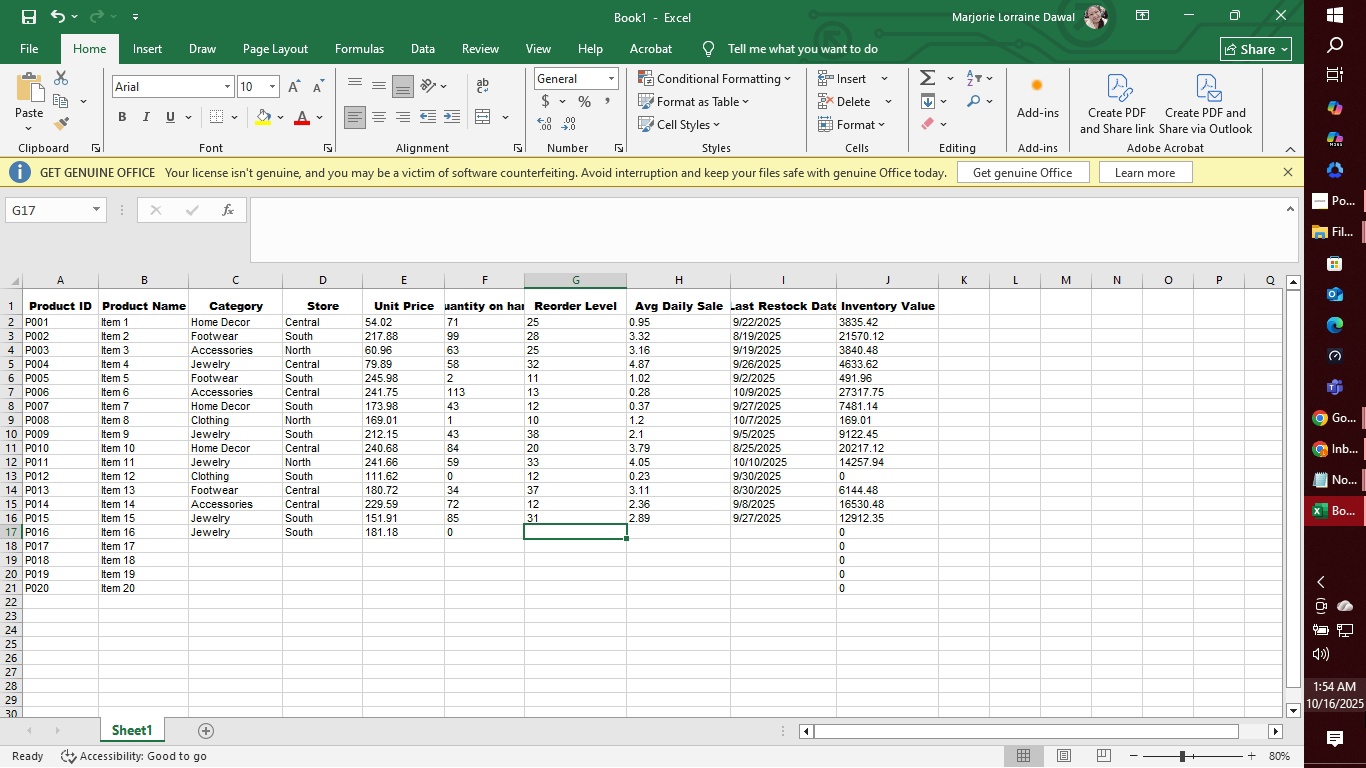 
key(9)
 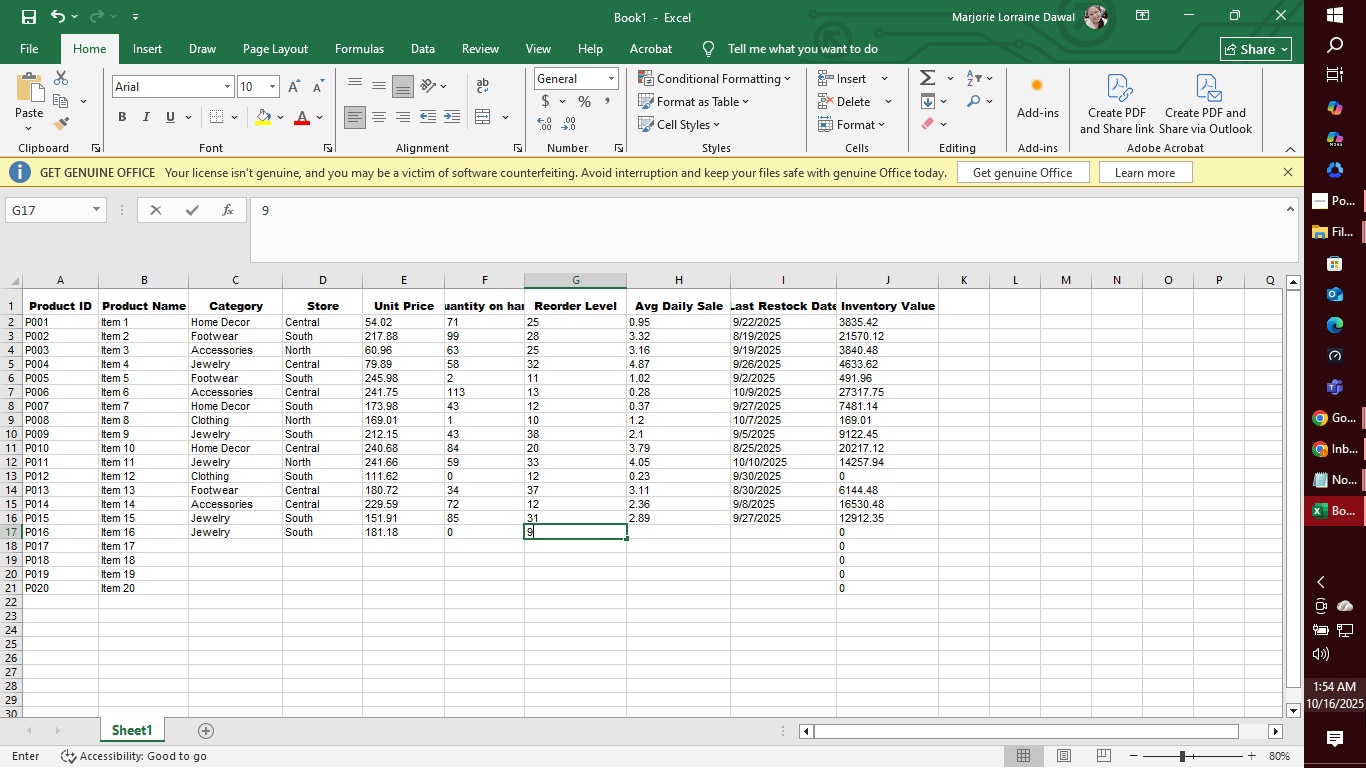 
key(Tab)
 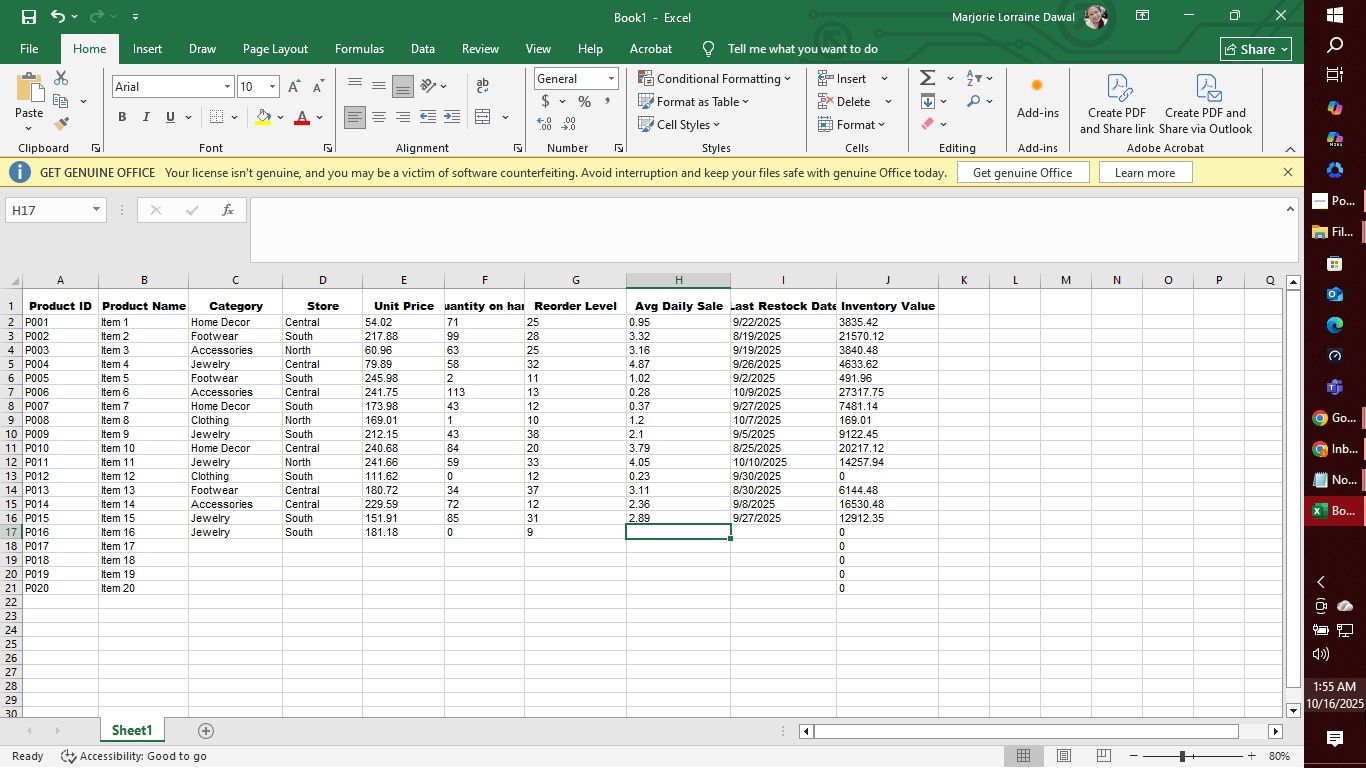 
type(2.89)
key(Tab)
 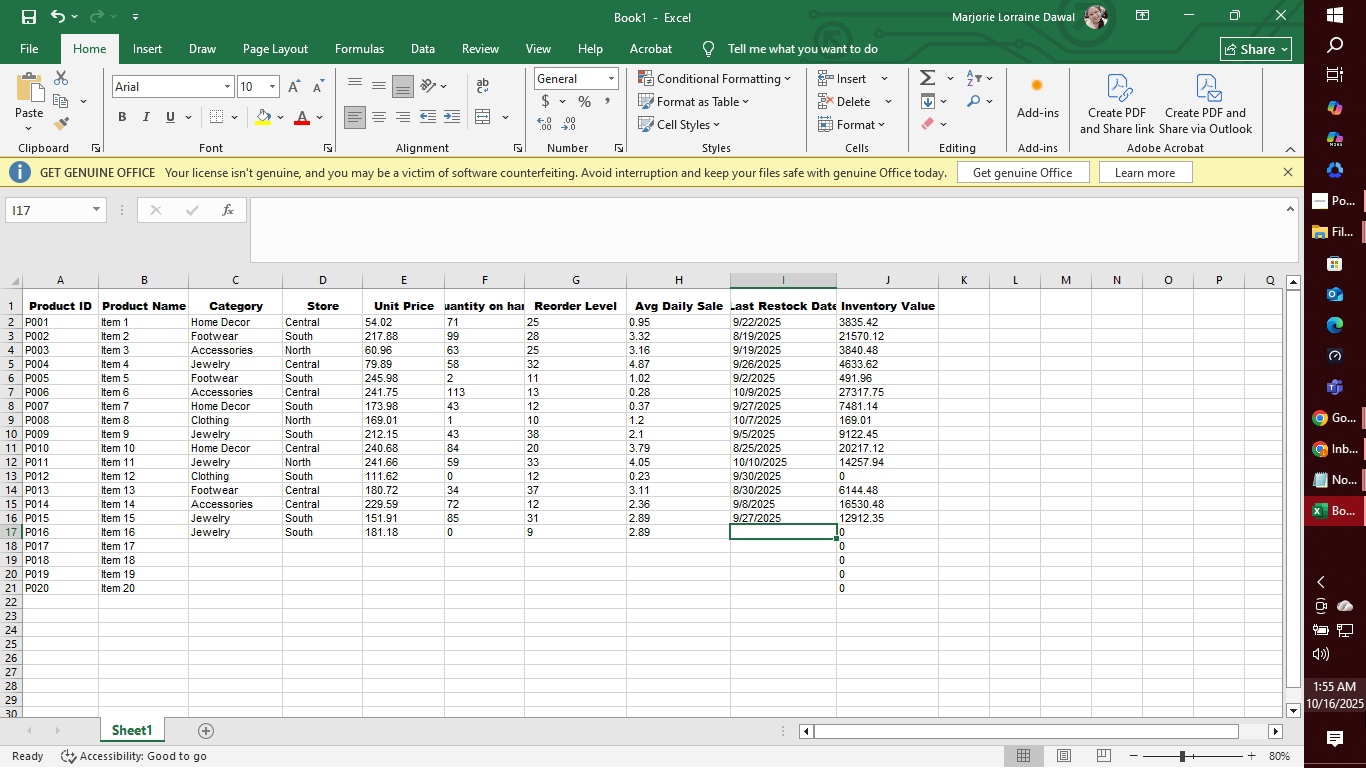 
wait(14.45)
 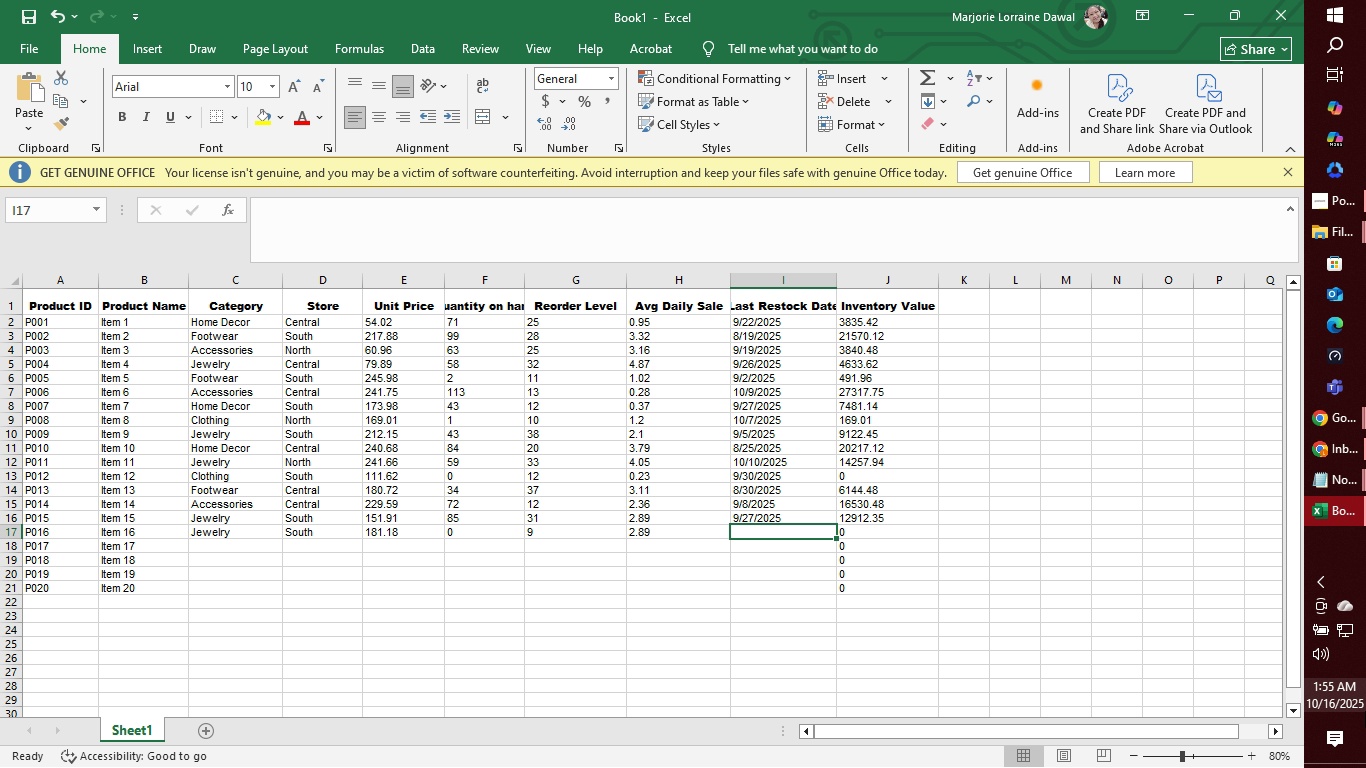 
type(9/27/2025)
 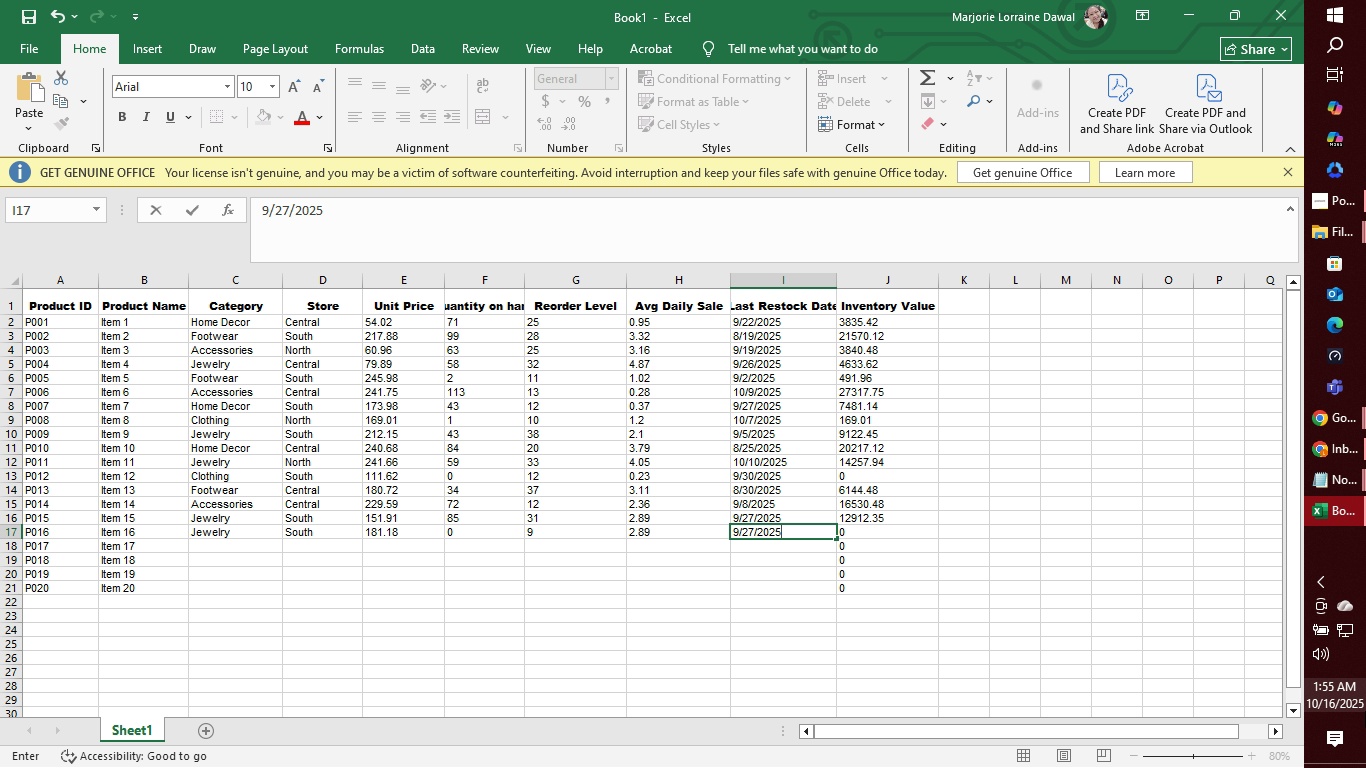 
key(ArrowUp)
 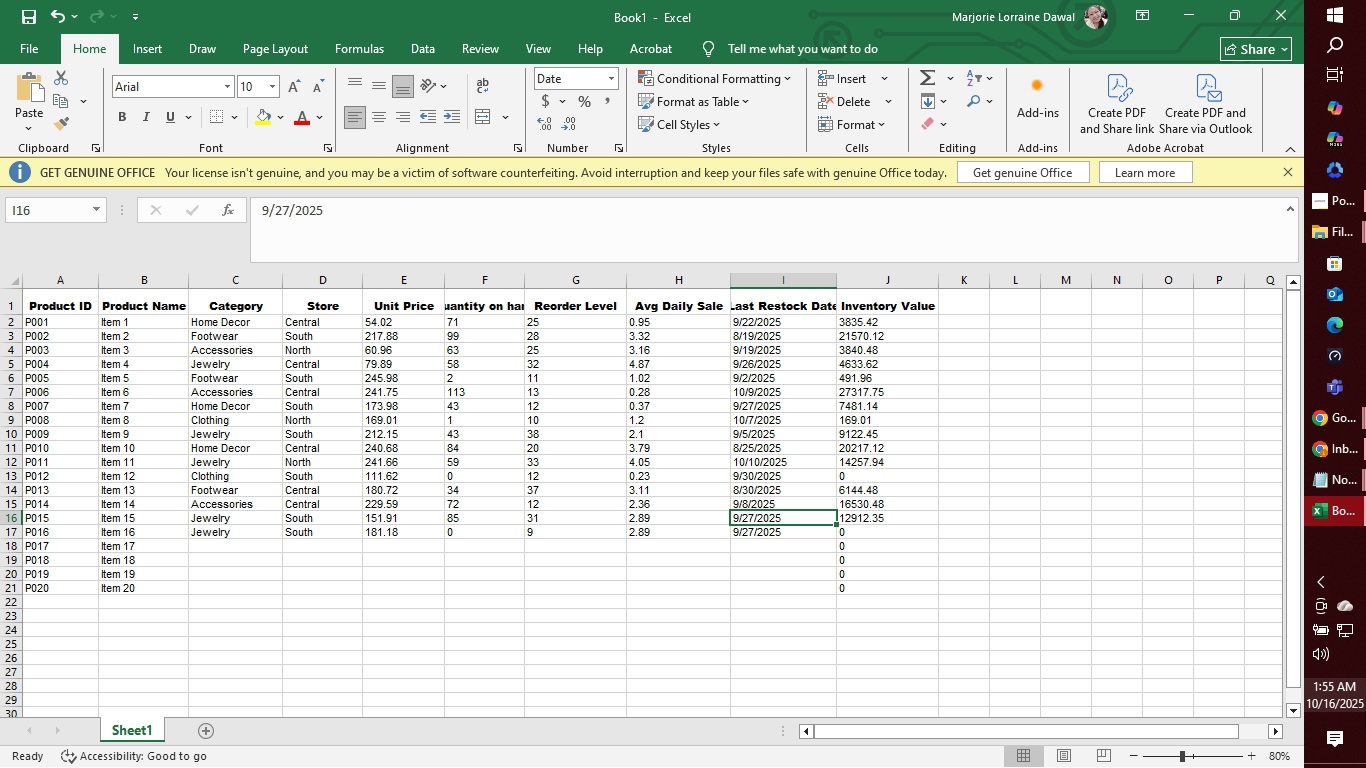 
key(ArrowUp)
 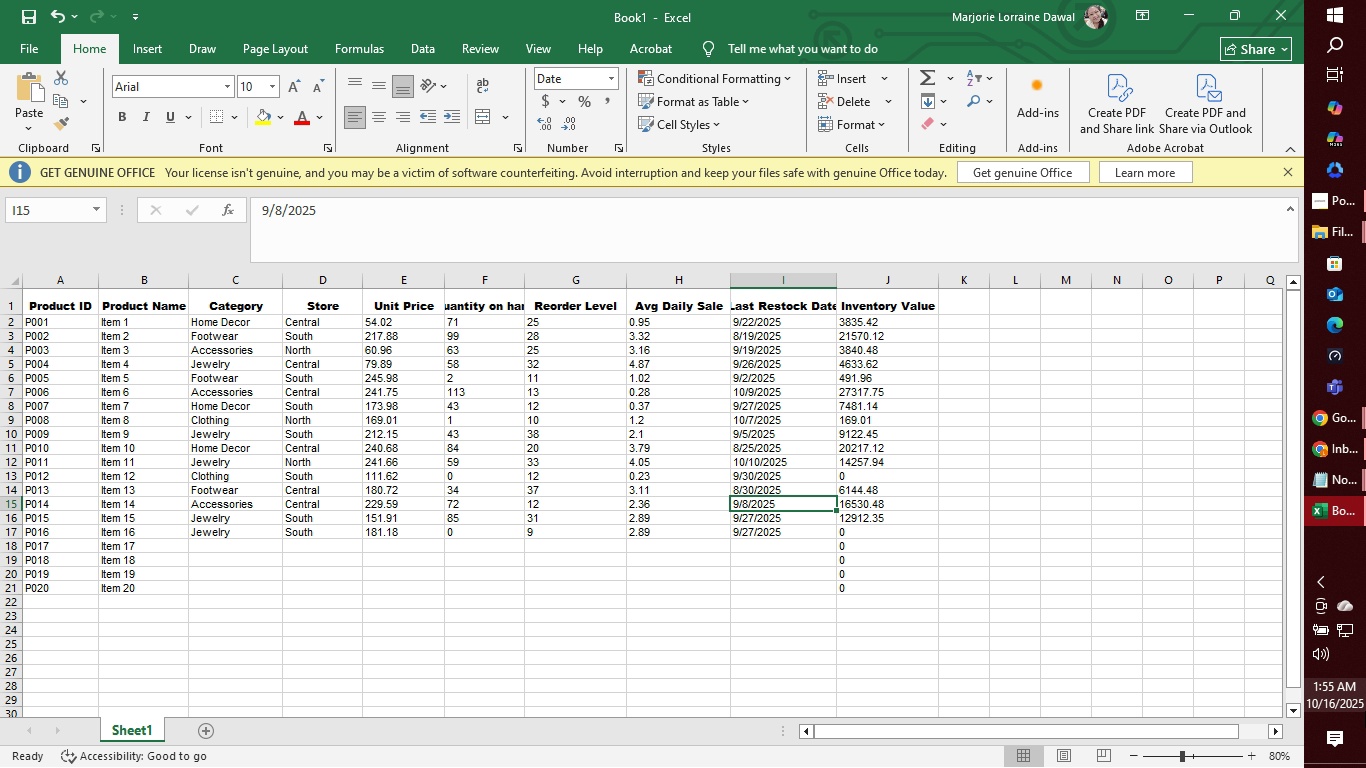 
key(ArrowDown)
 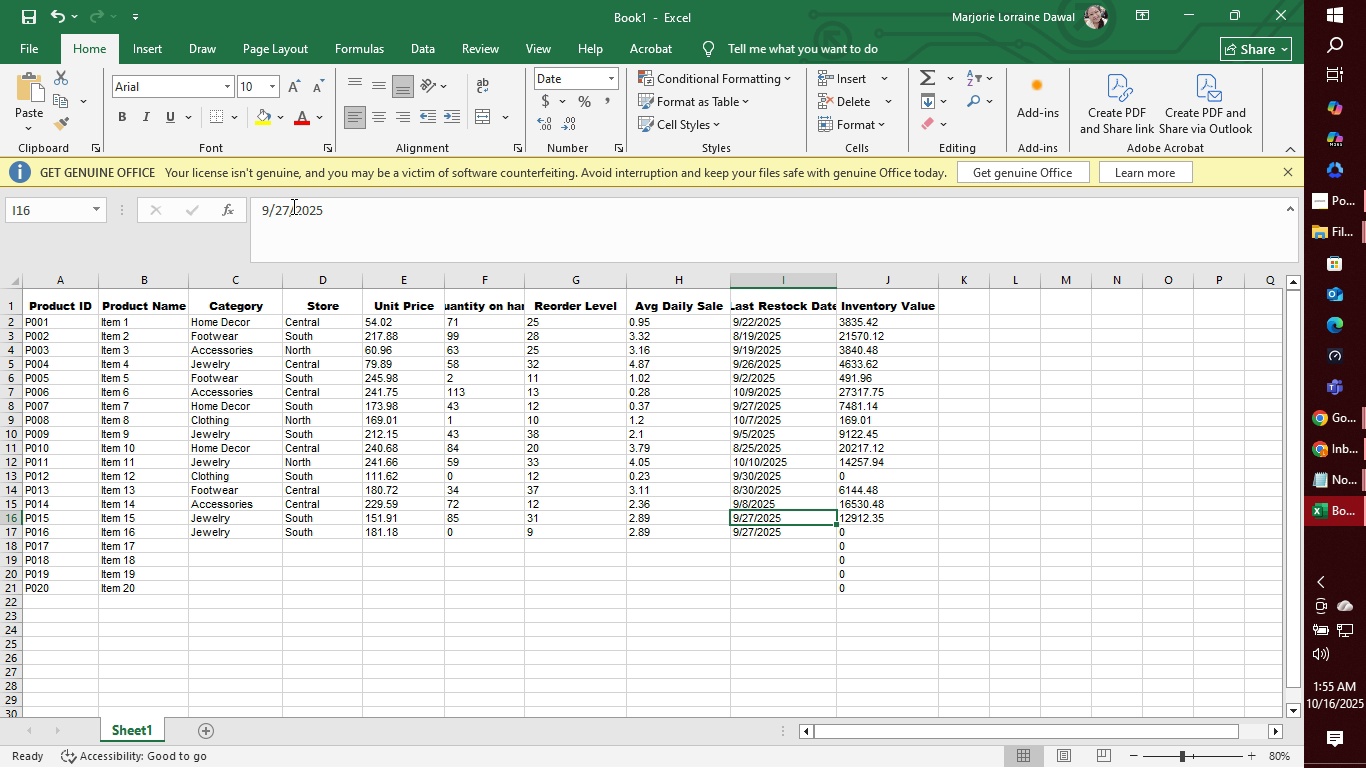 
left_click([291, 206])
 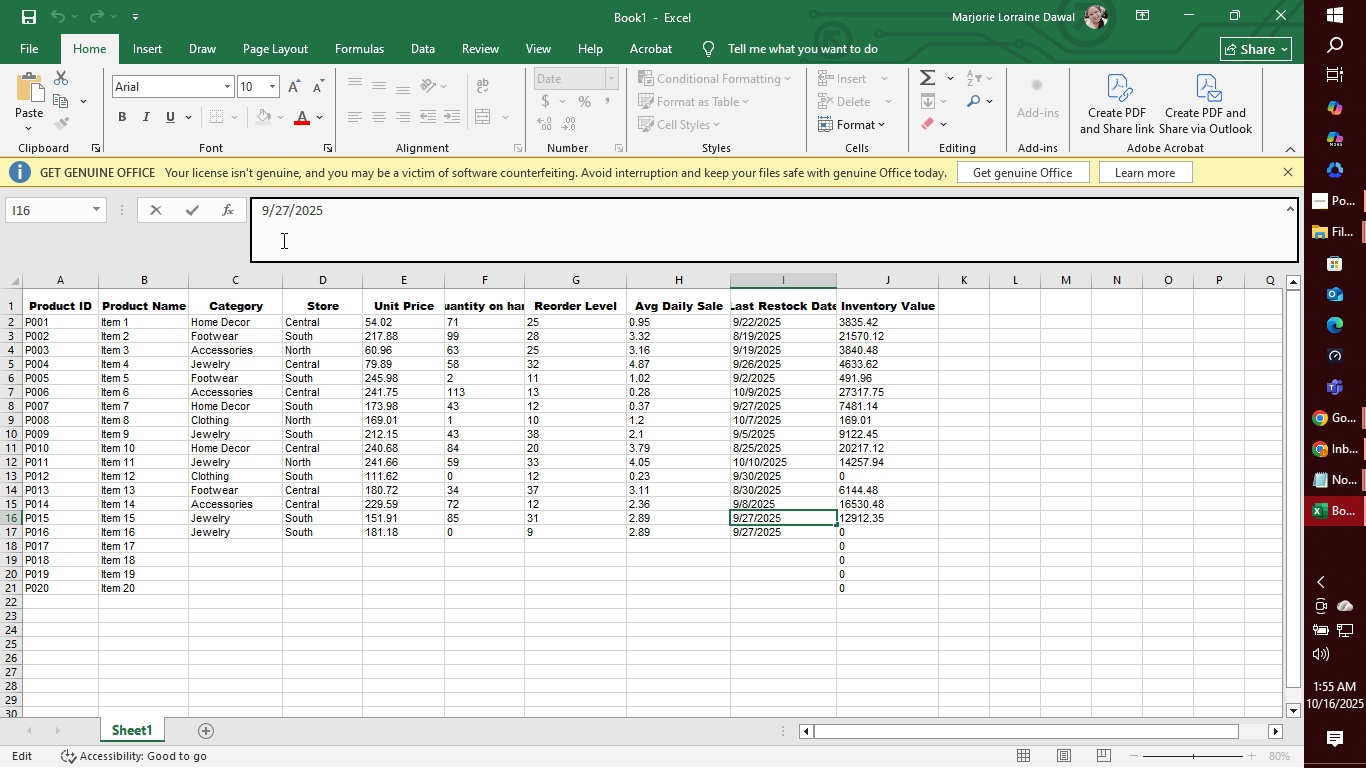 
key(Backspace)
 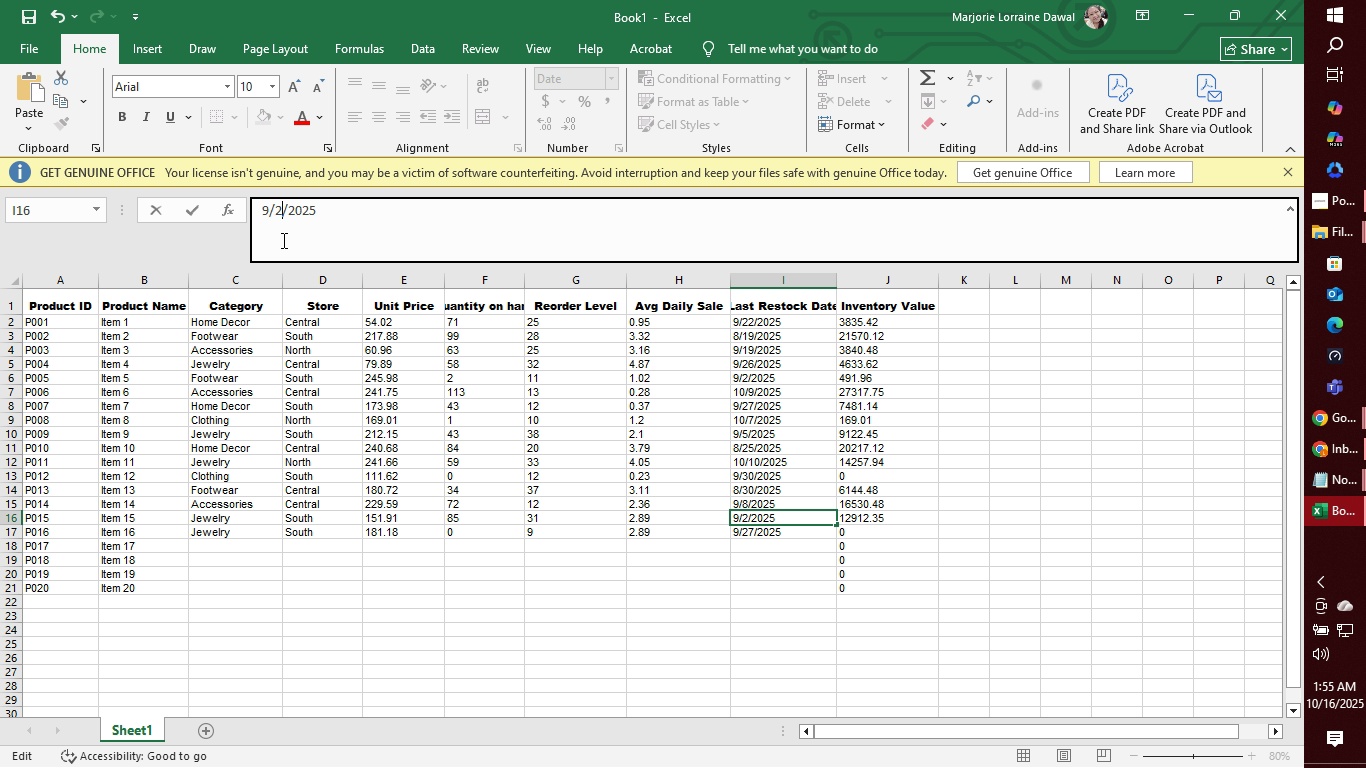 
key(Backspace)
 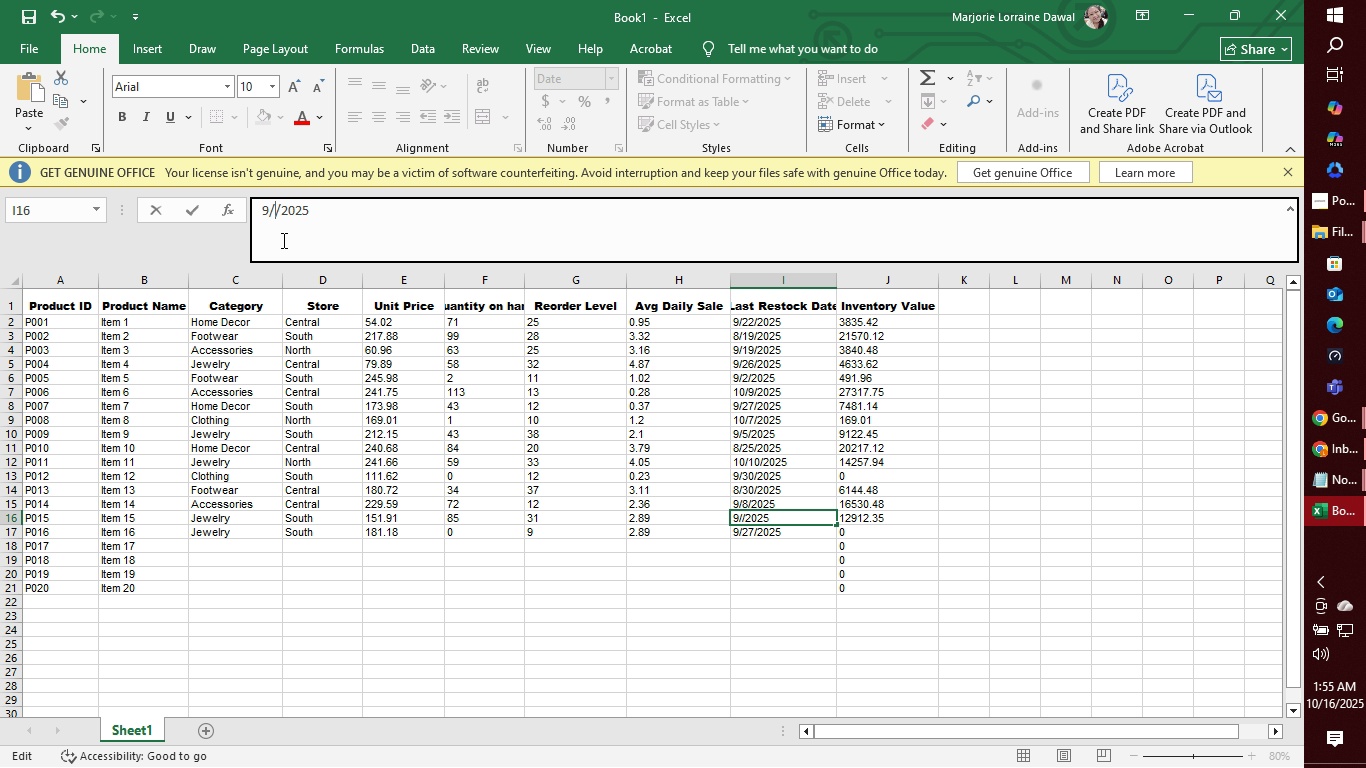 
key(6)
 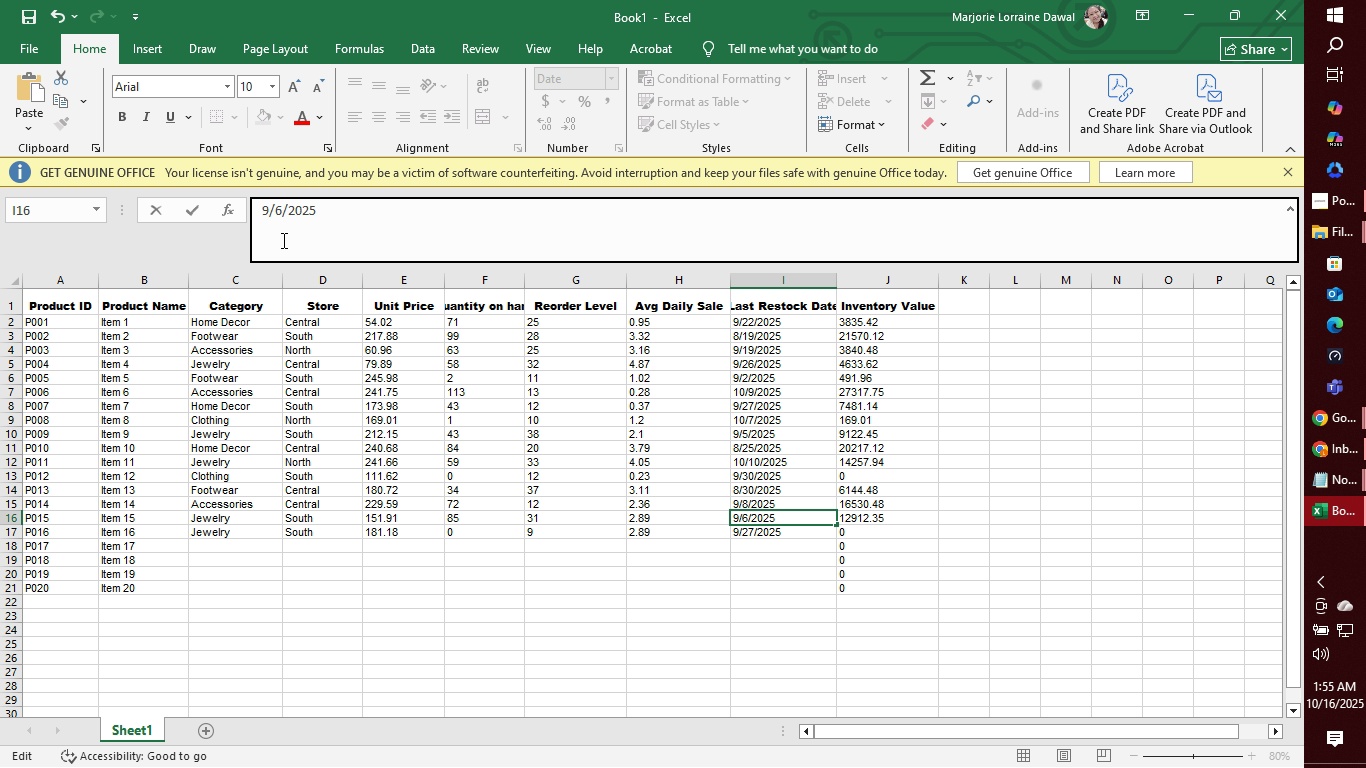 
key(Enter)
 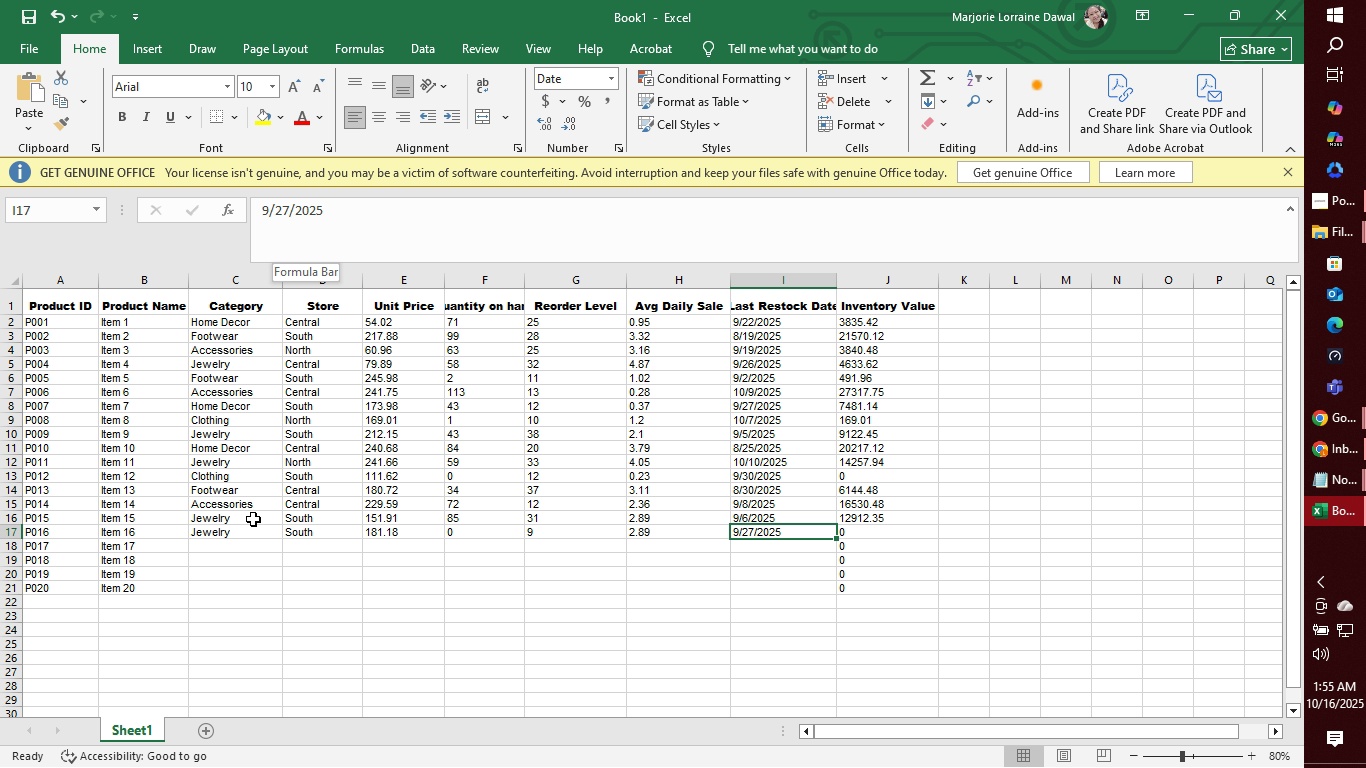 
left_click([226, 544])
 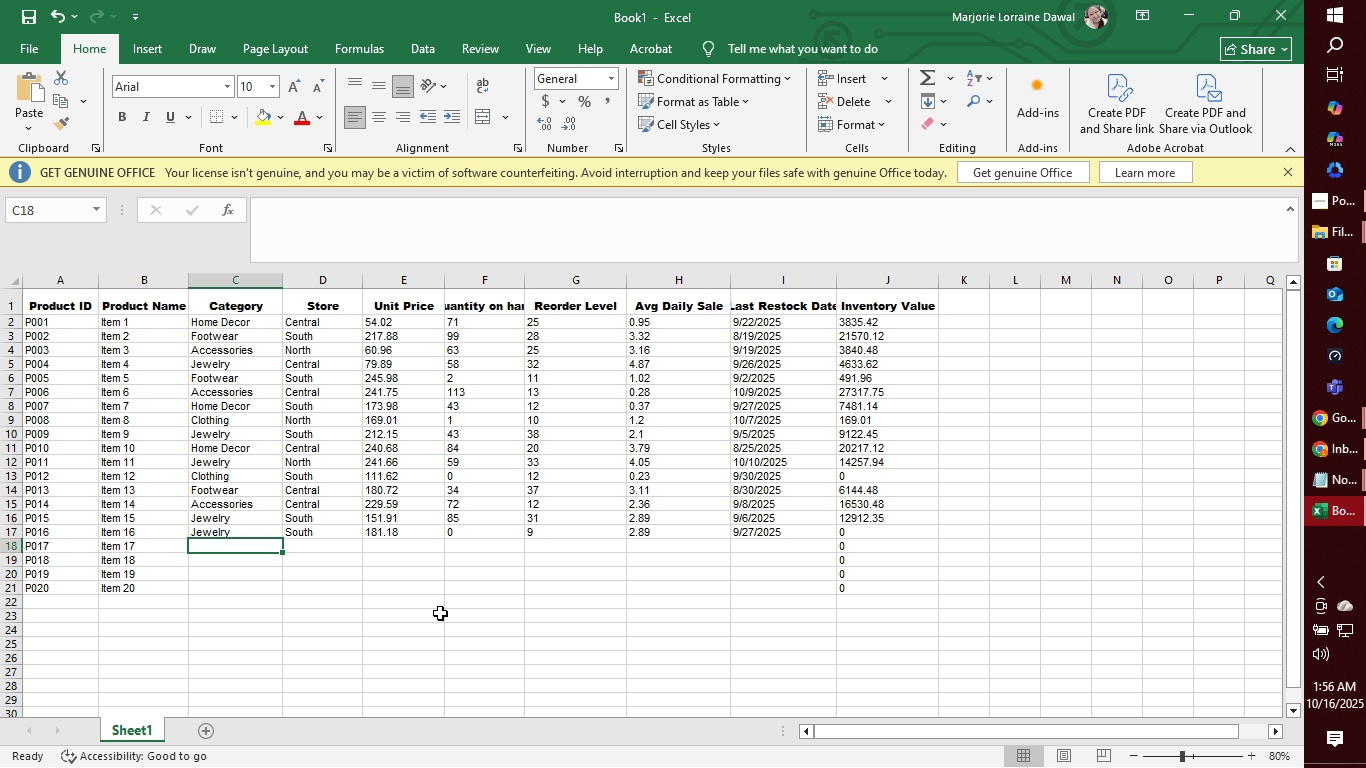 
wait(71.43)
 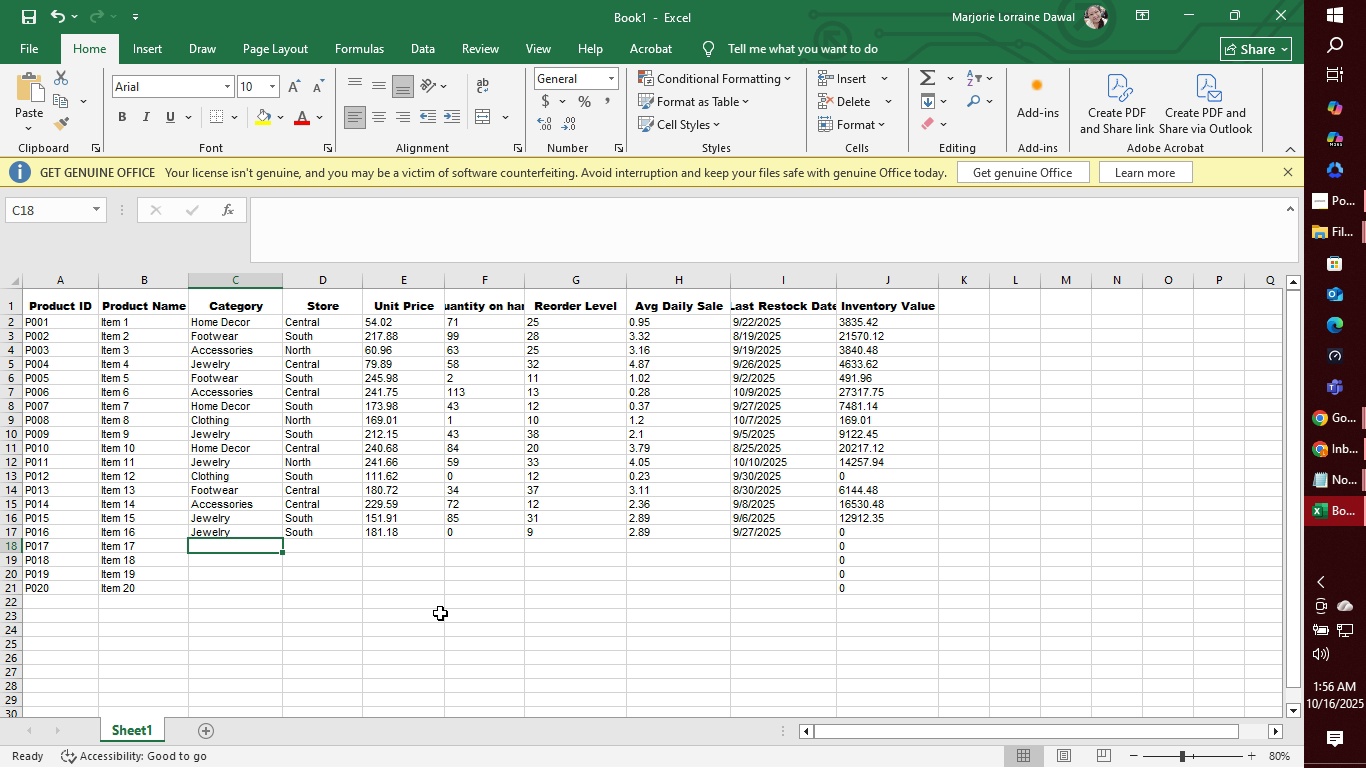 
key(F)
 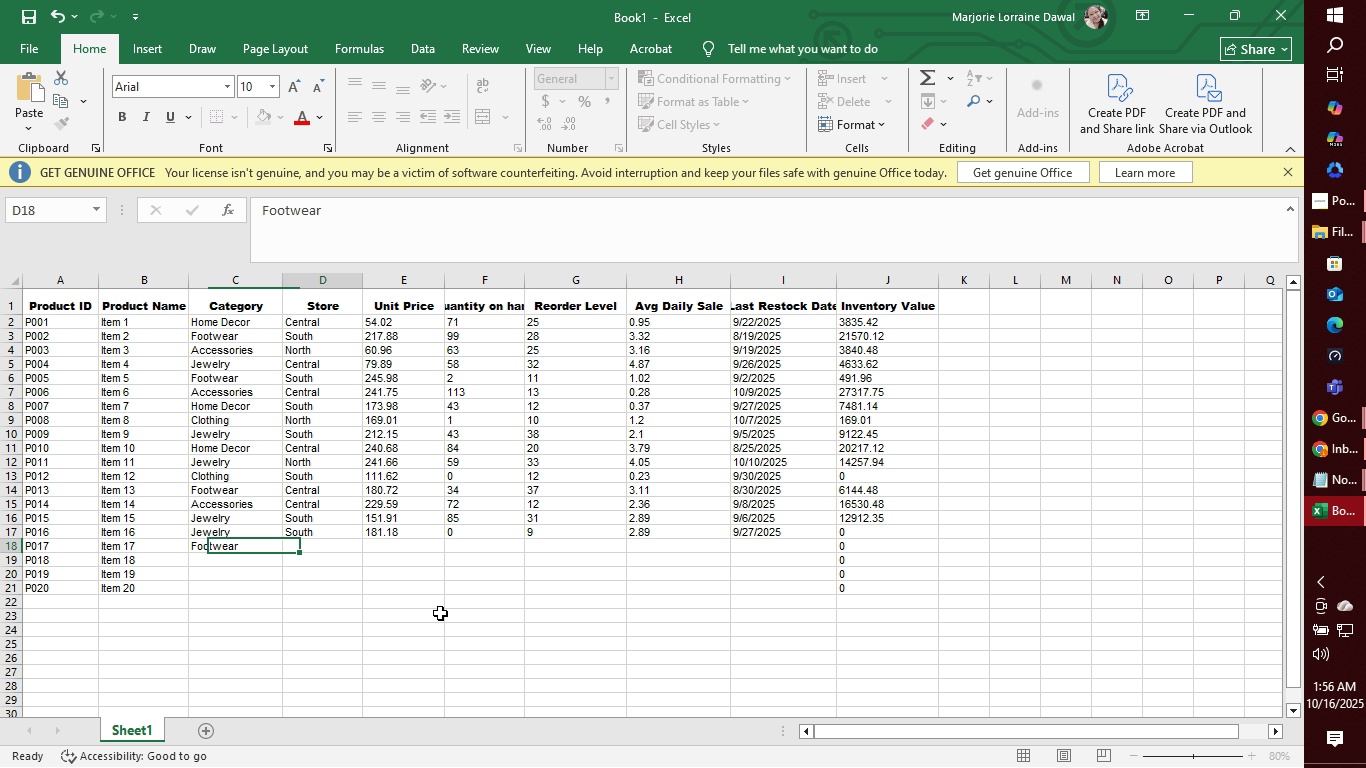 
key(Tab)
 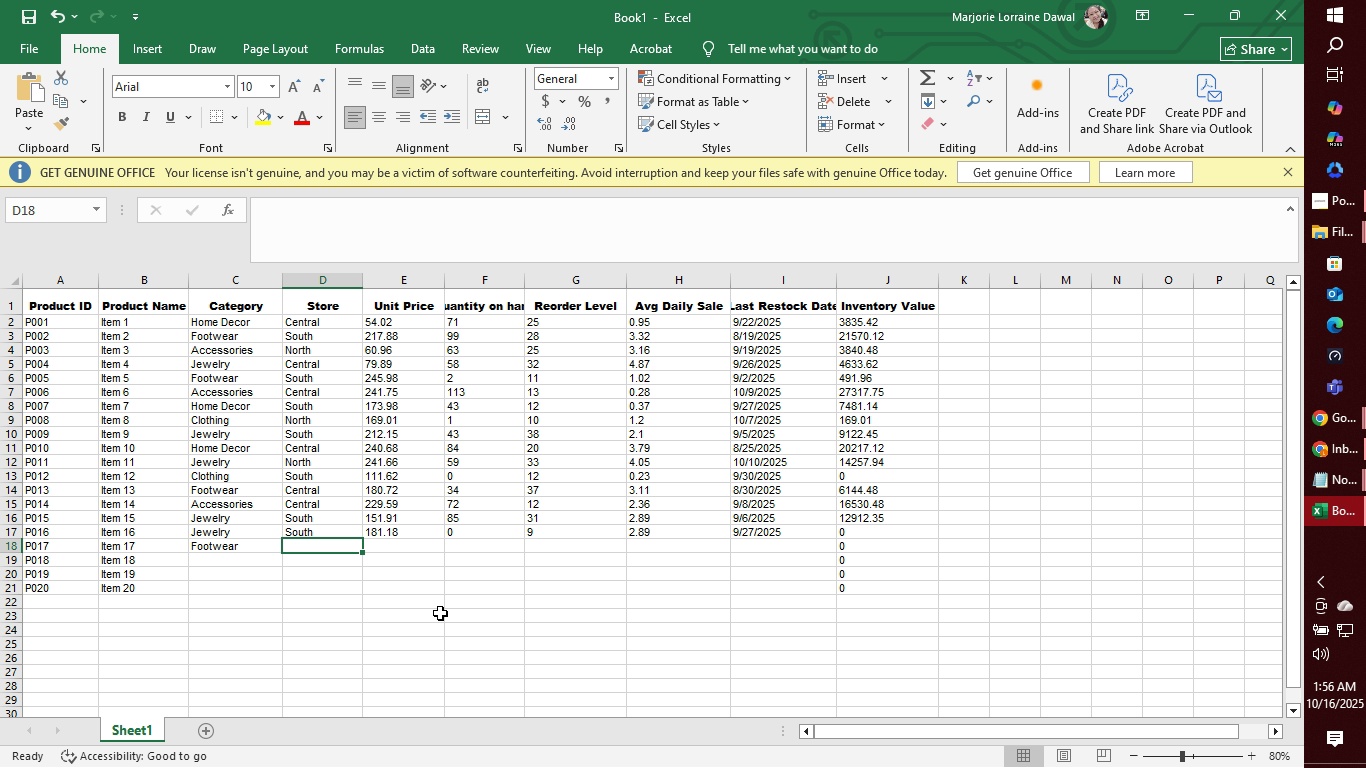 
wait(6.1)
 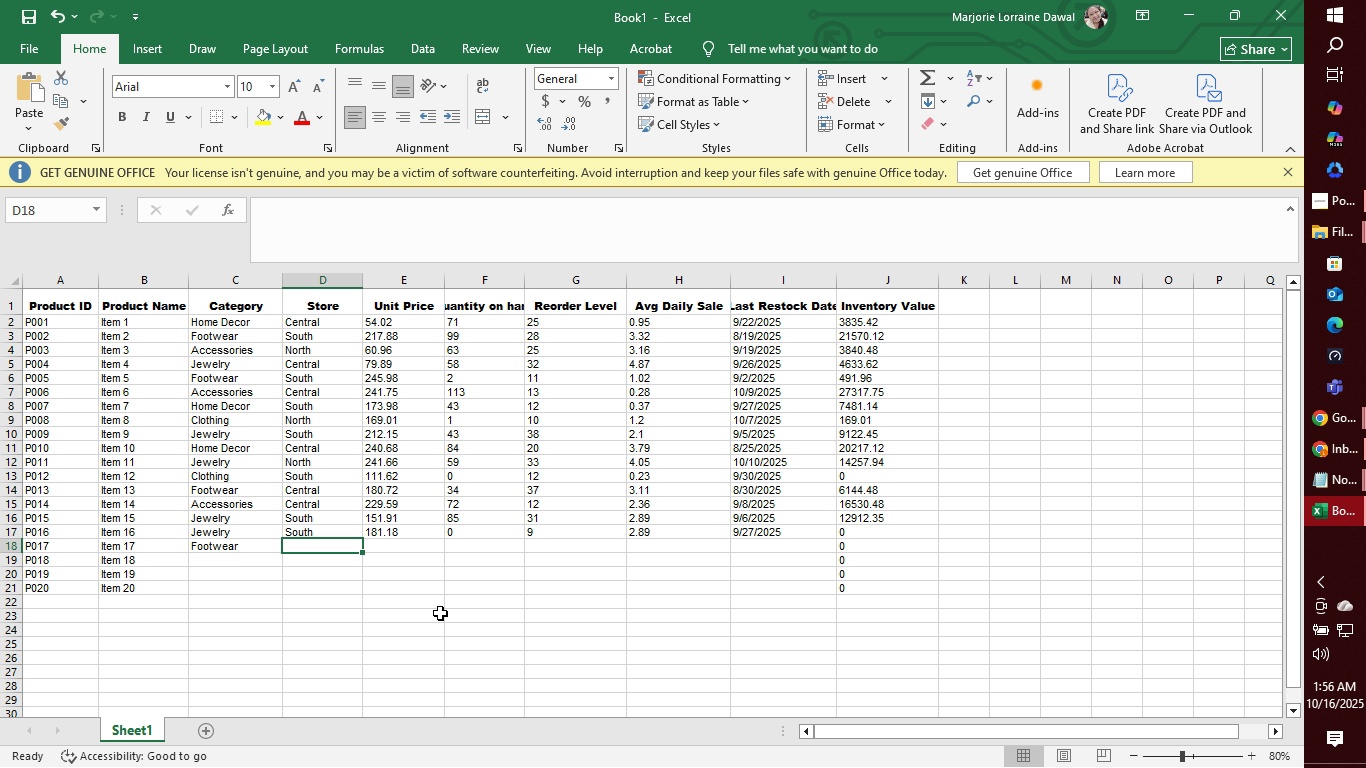 
key(C)
 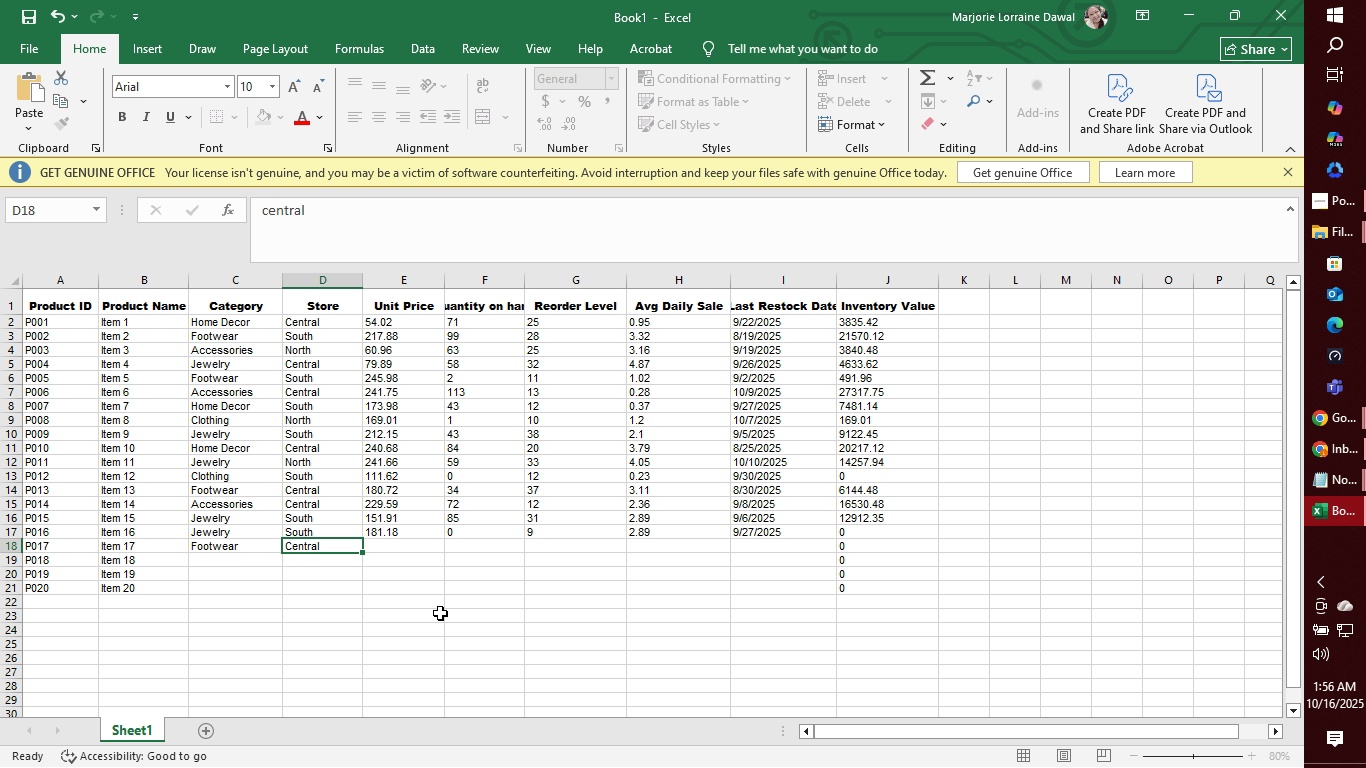 
key(Tab)
 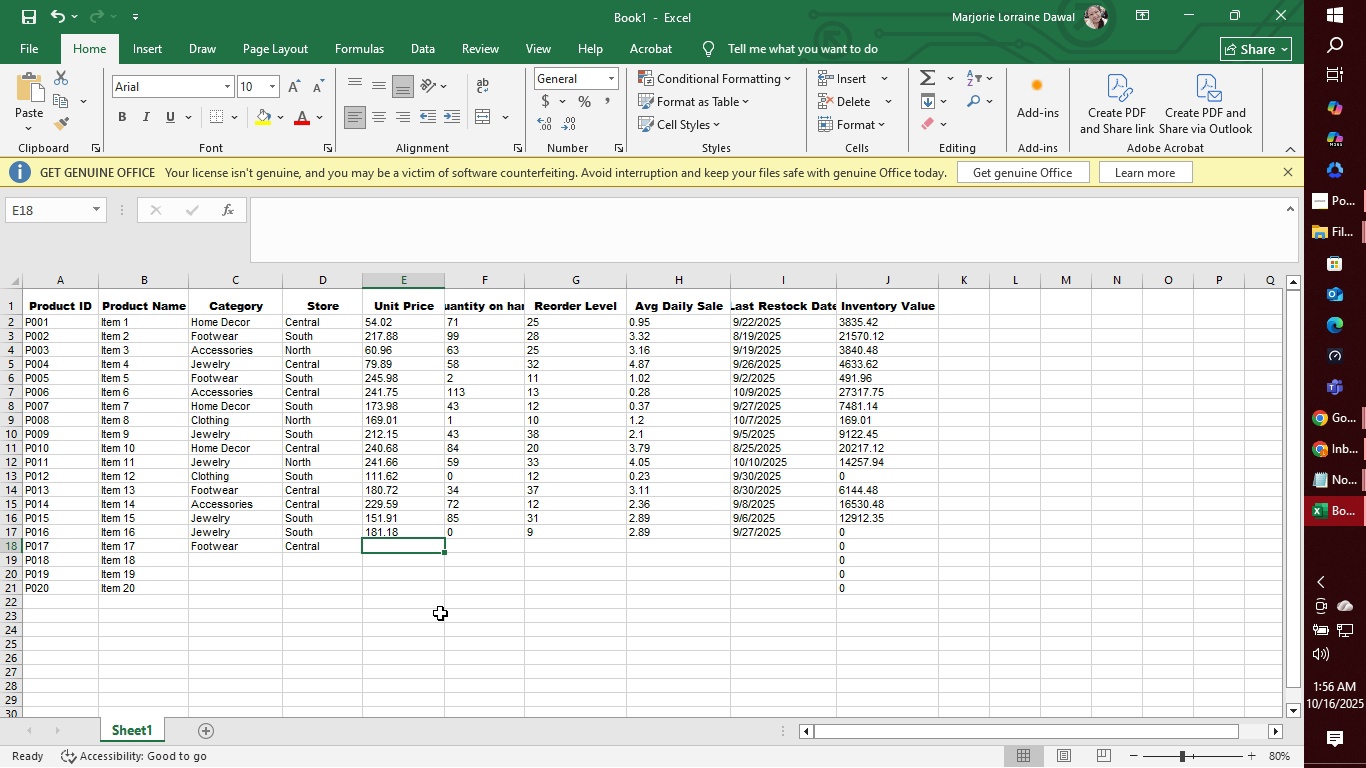 
type(180.56)
 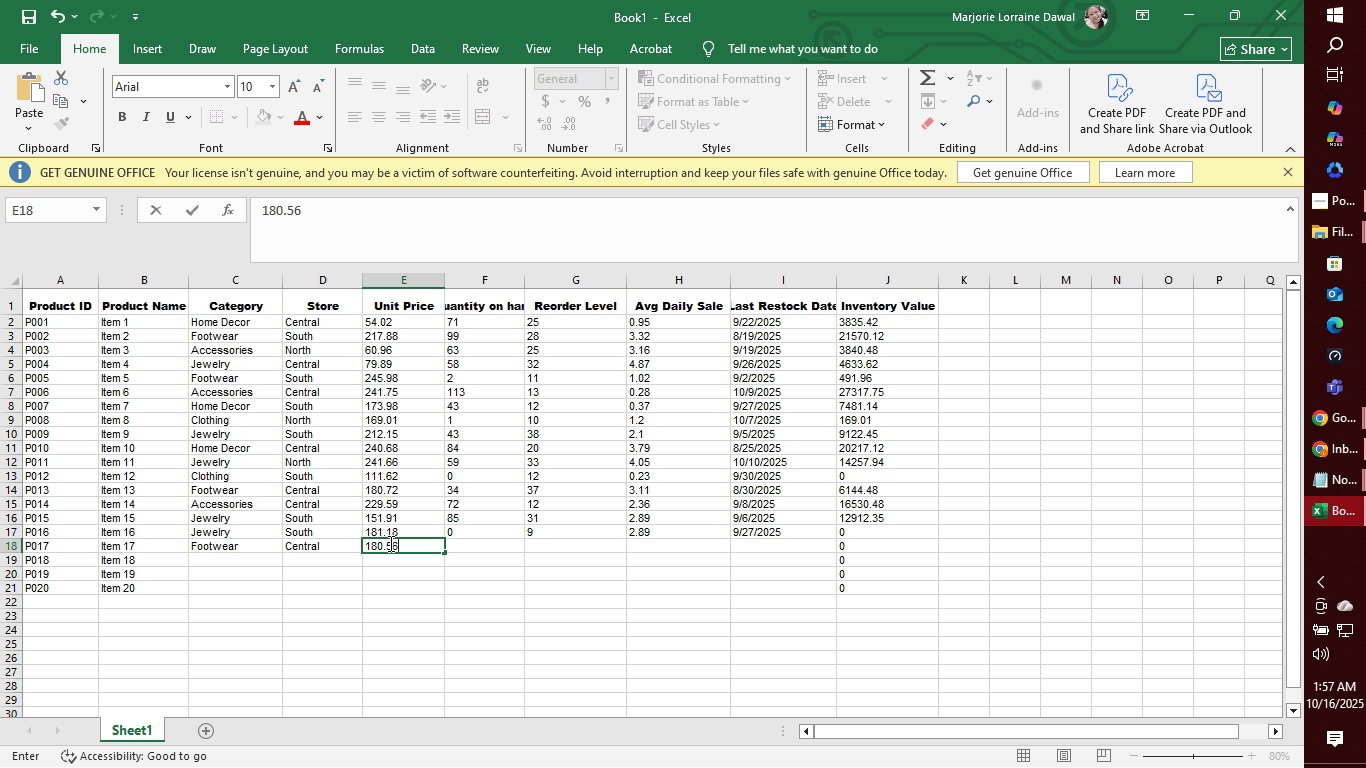 
wait(30.6)
 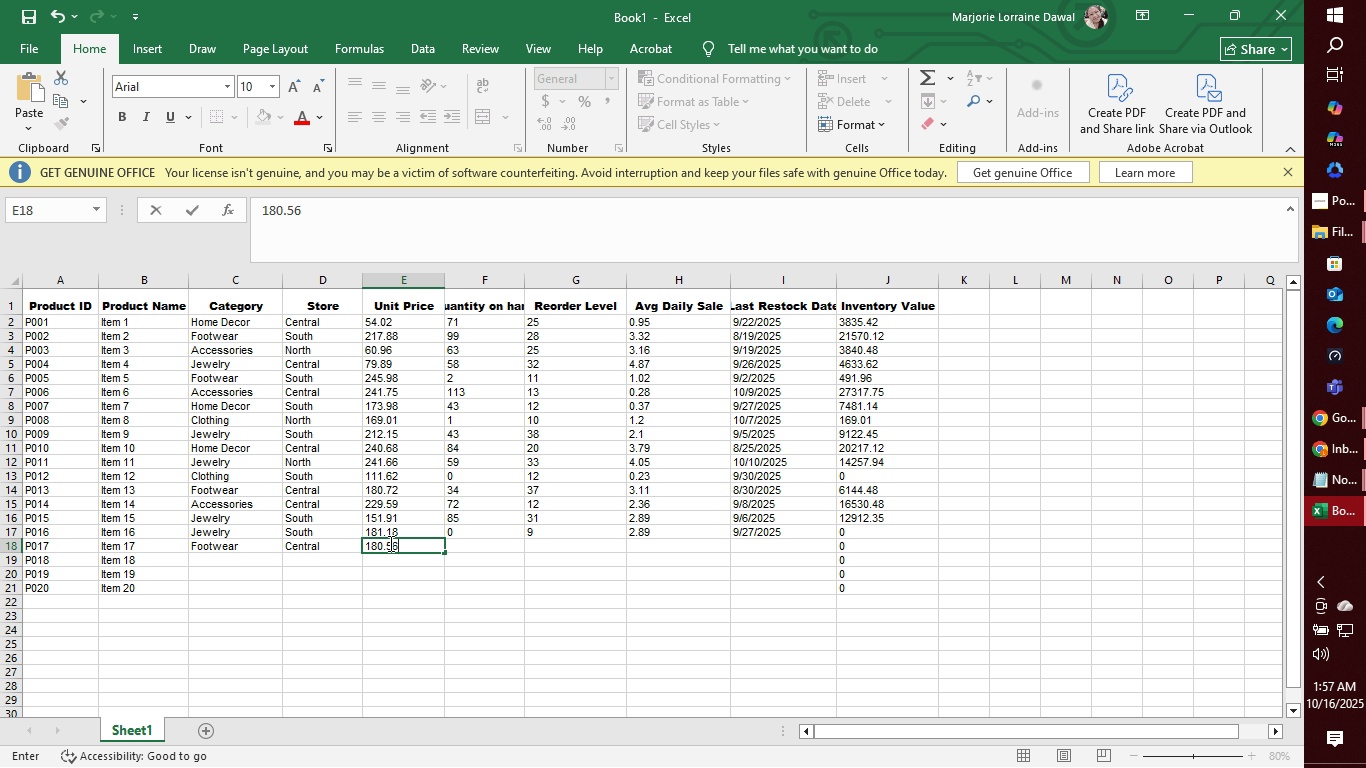 
left_click([422, 486])
 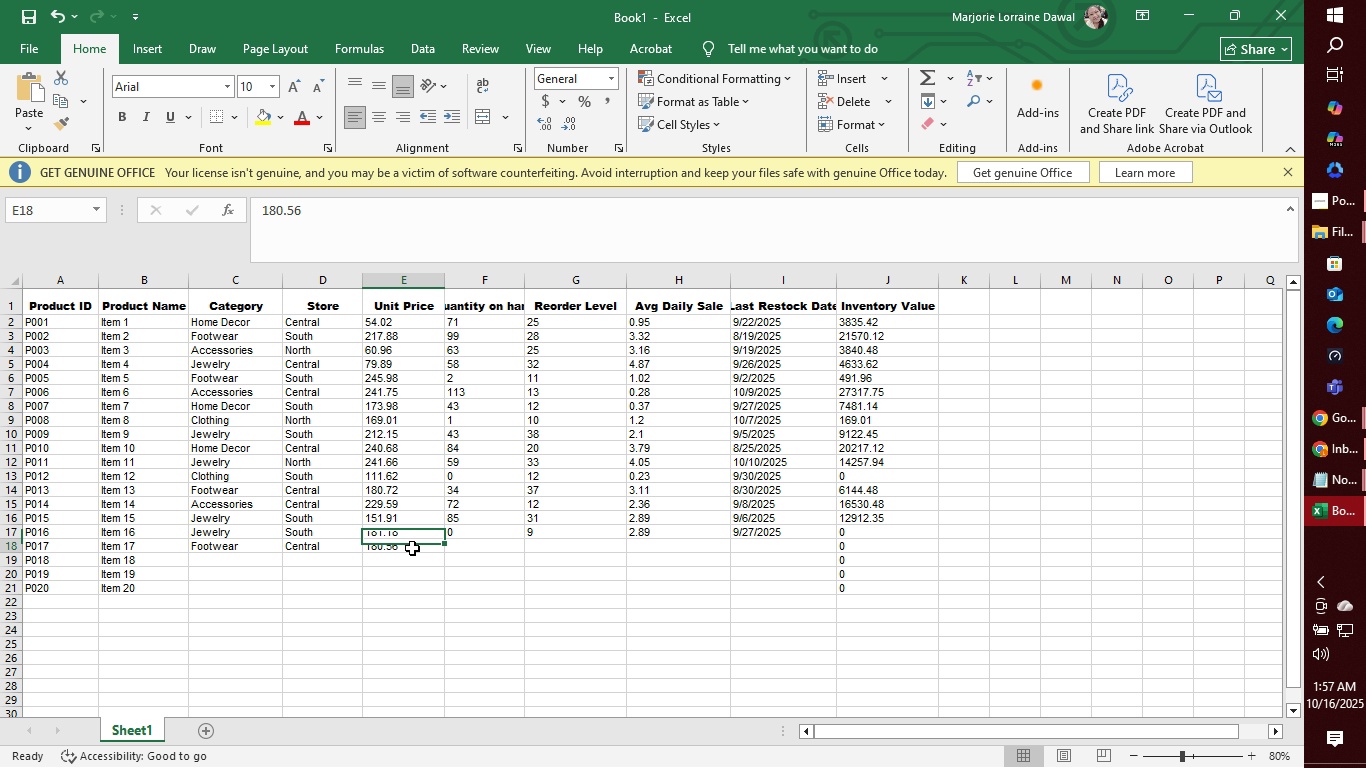 
left_click([412, 548])
 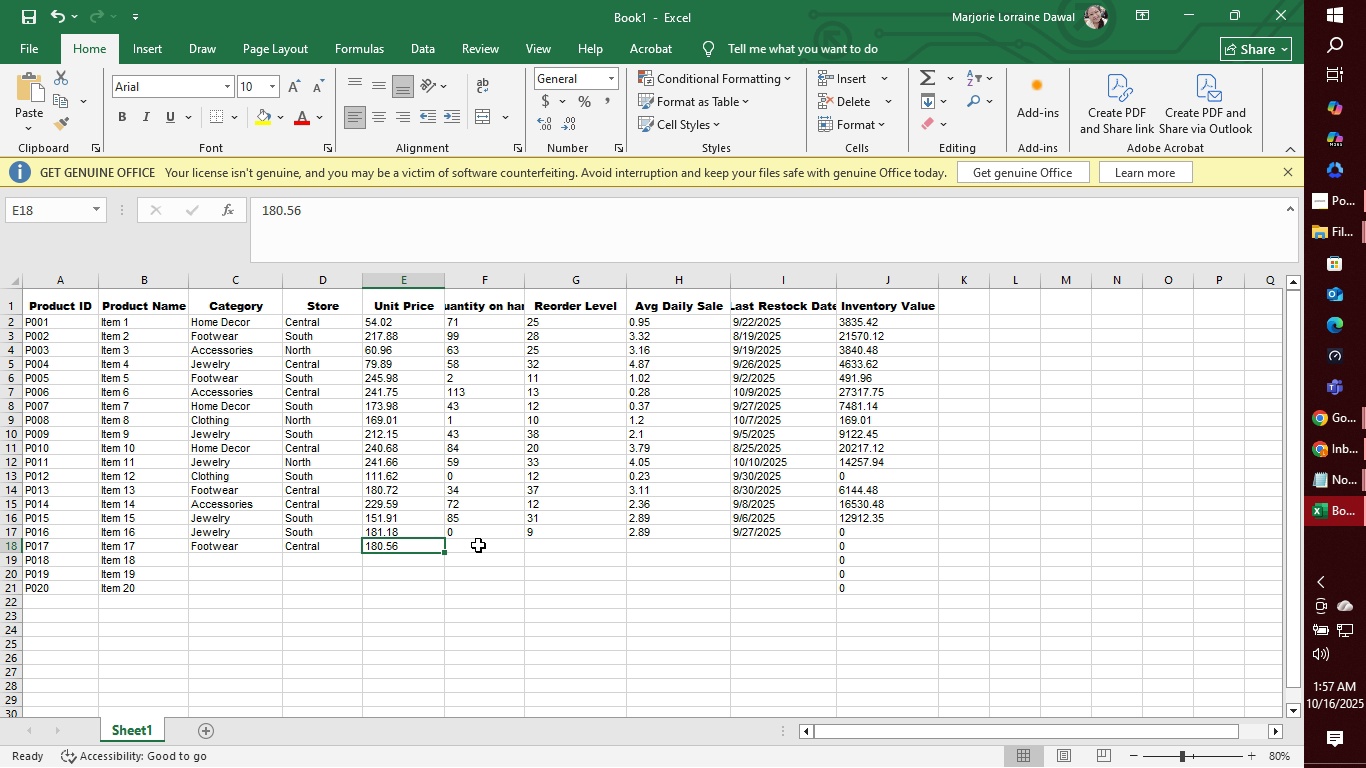 
left_click([479, 545])
 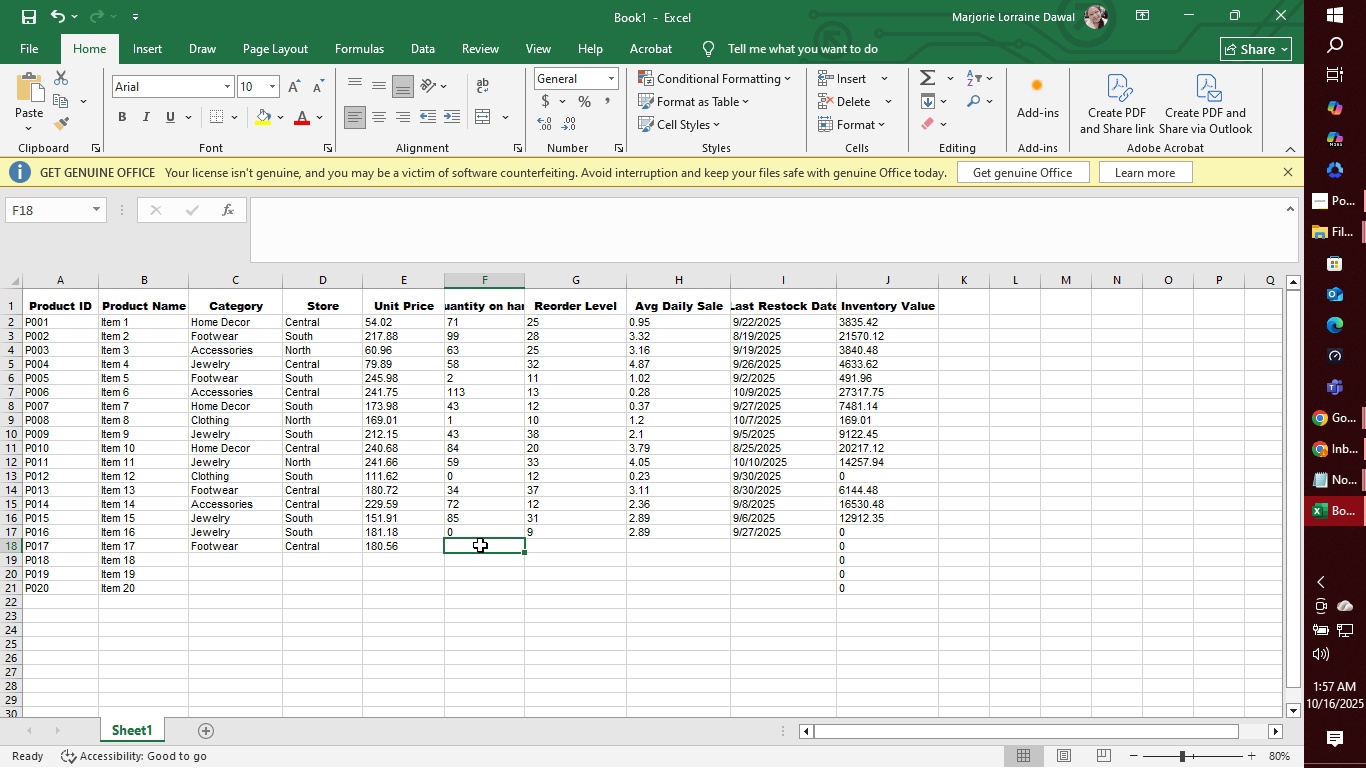 
wait(5.63)
 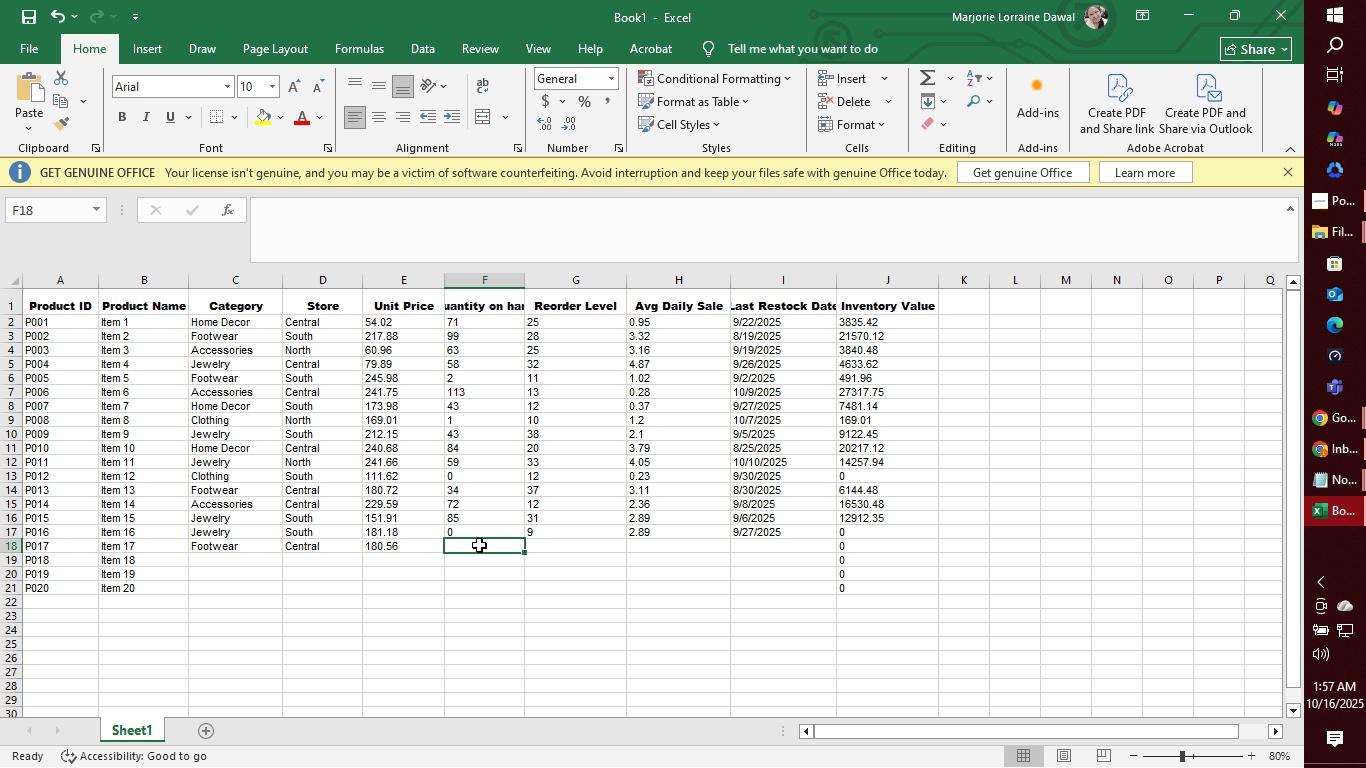 
type(89)
 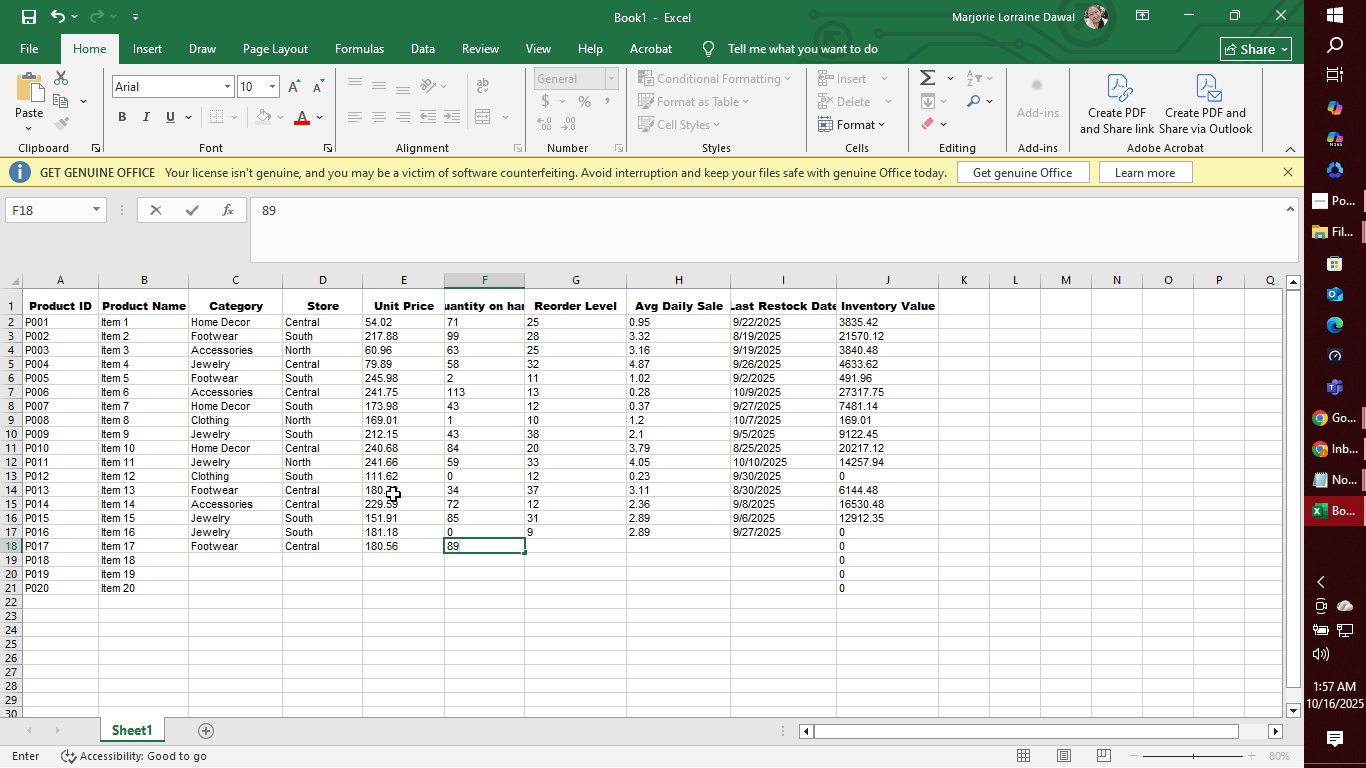 
wait(5.51)
 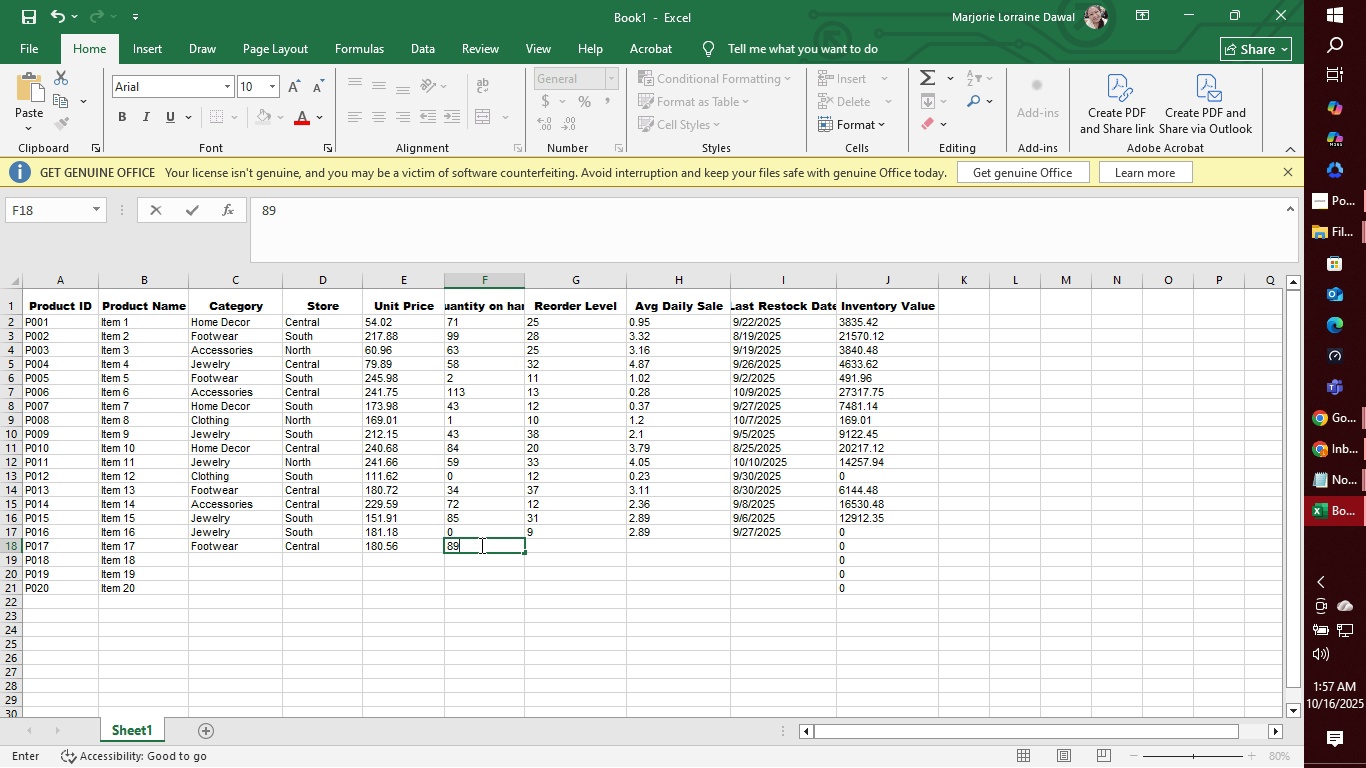 
left_click([552, 546])
 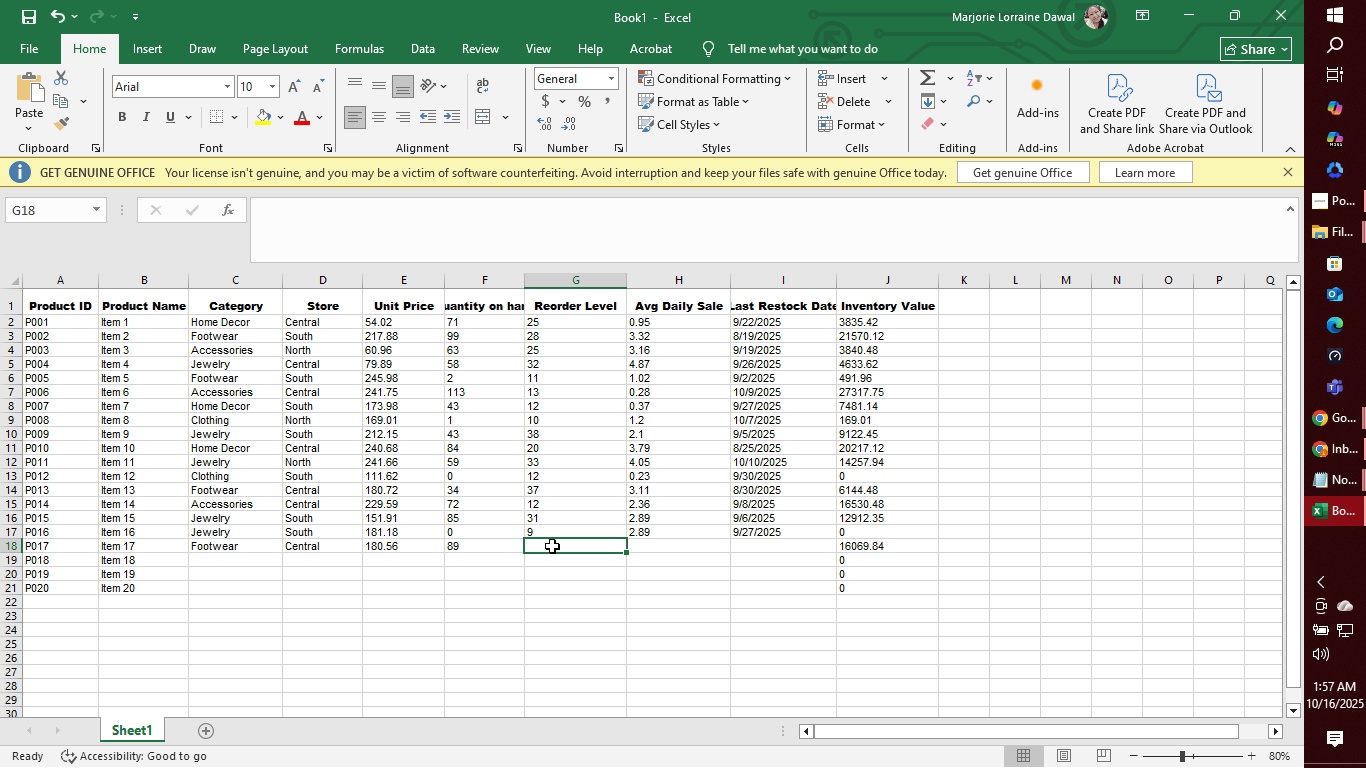 
wait(10.59)
 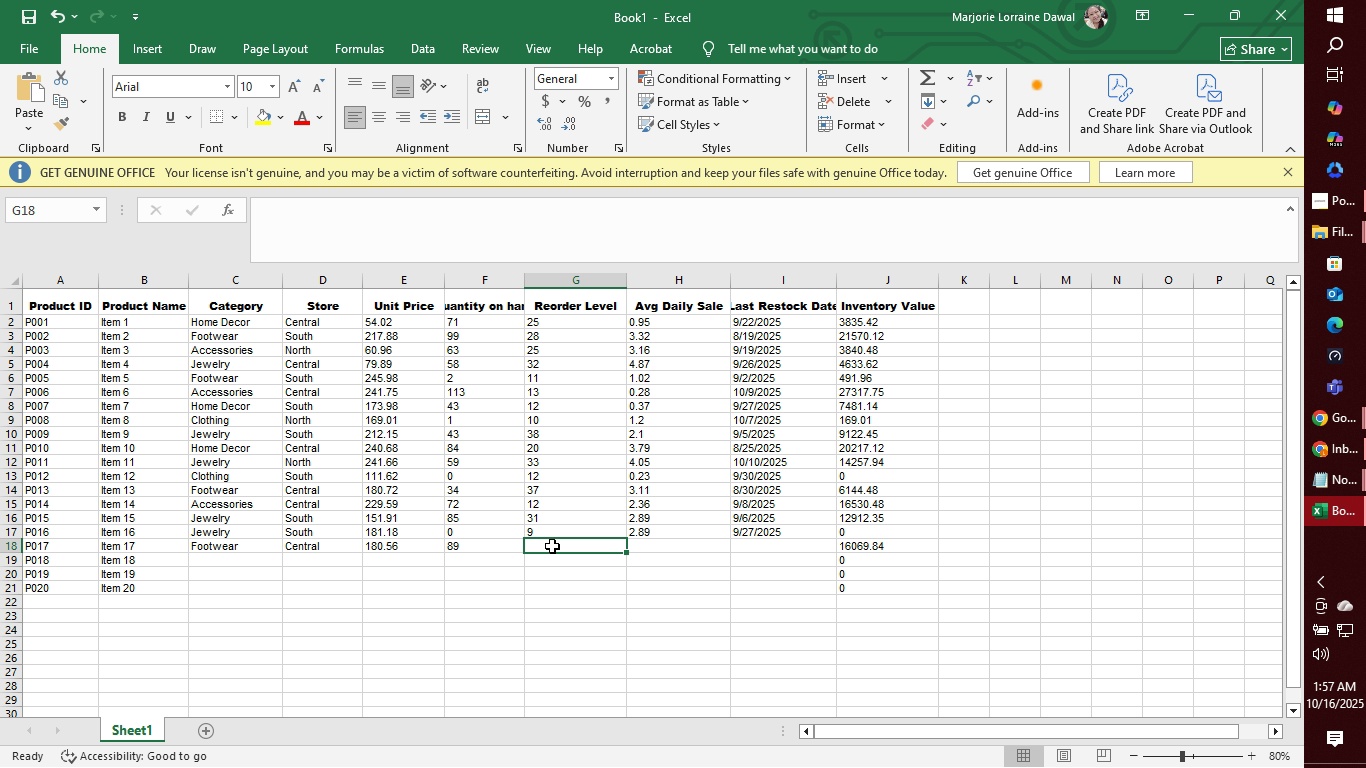 
left_click([589, 489])
 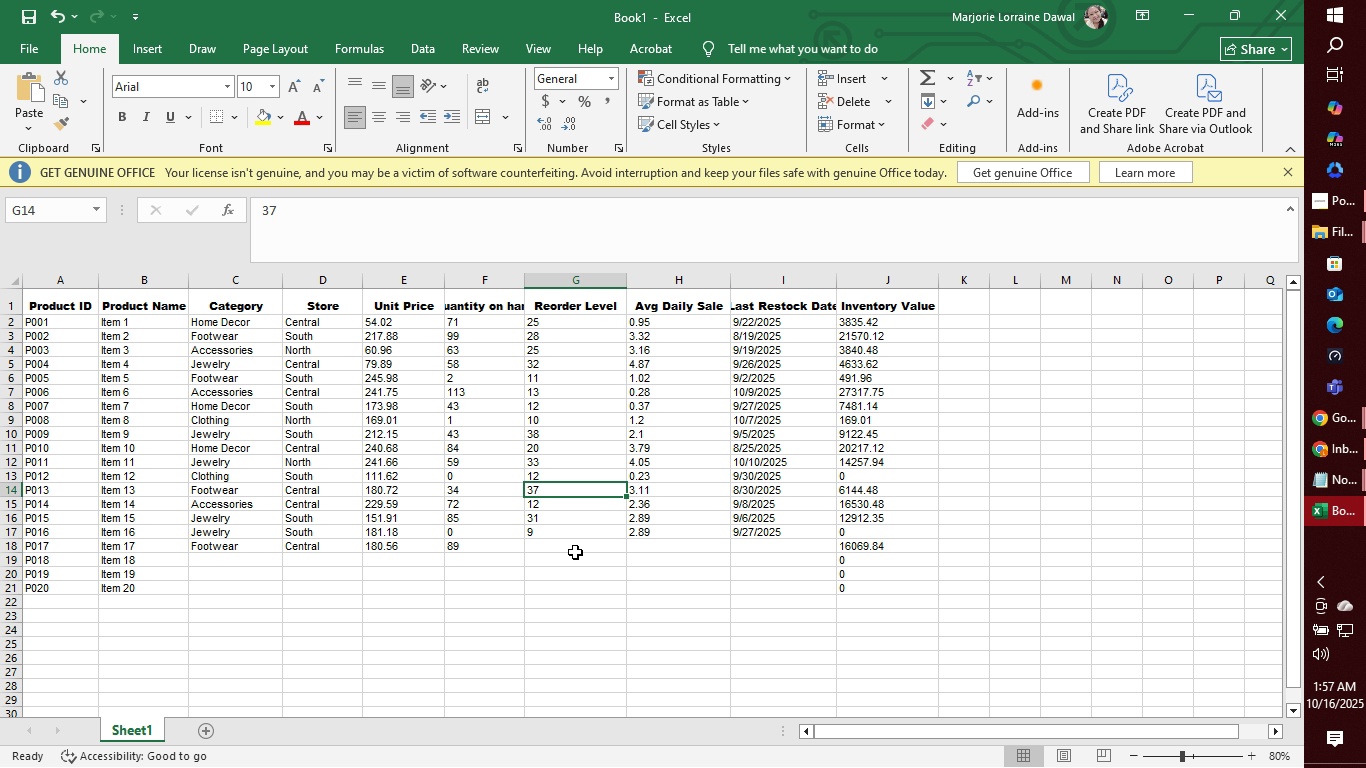 
left_click([575, 552])
 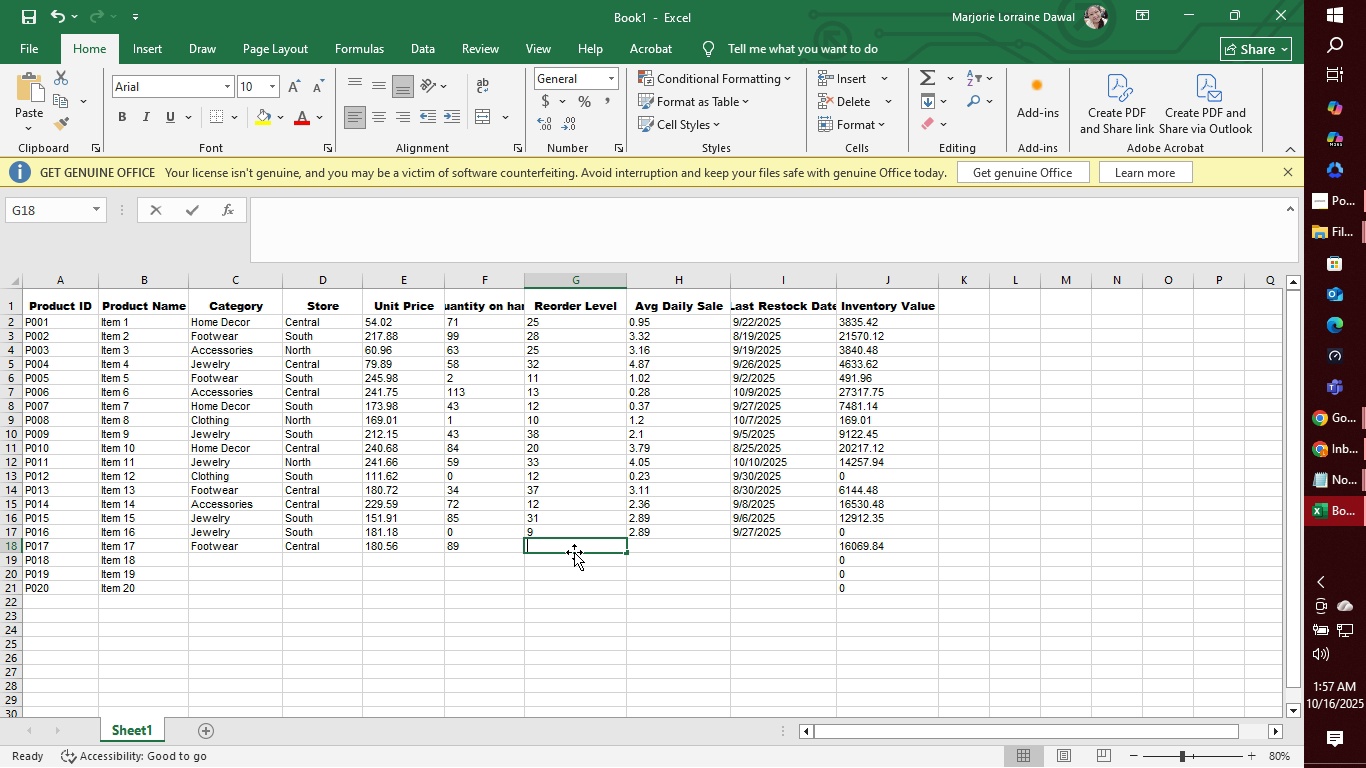 
type(17)
key(Tab)
 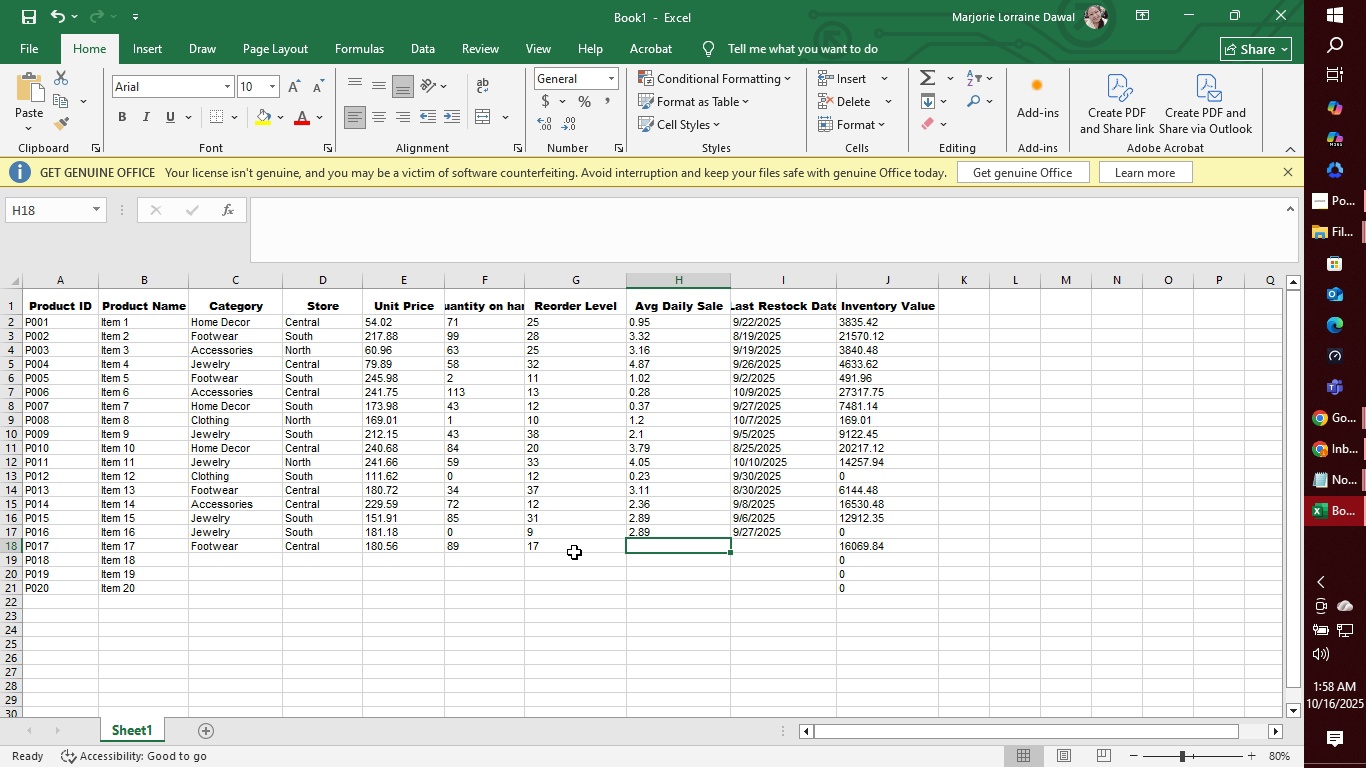 
wait(5.24)
 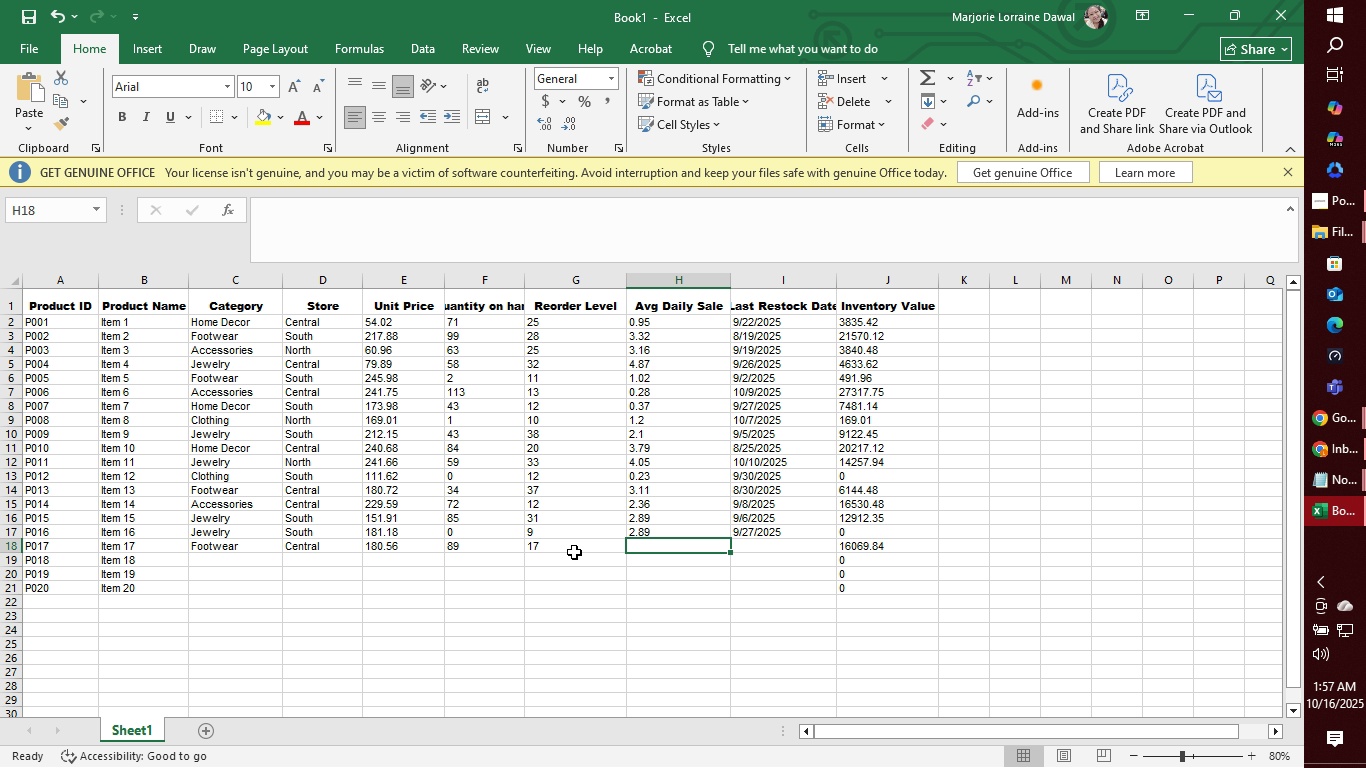 
type(1.17)
key(Tab)
 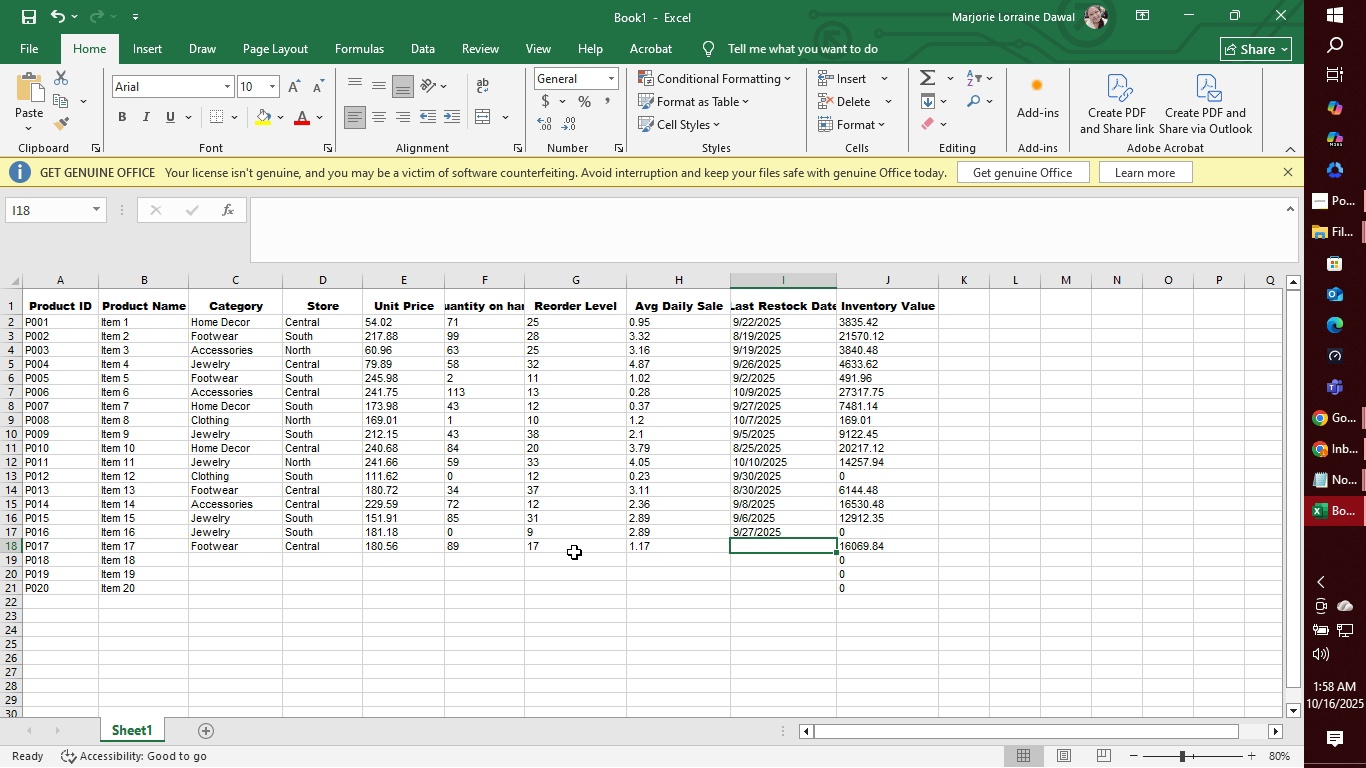 
type(9/9/2025)
 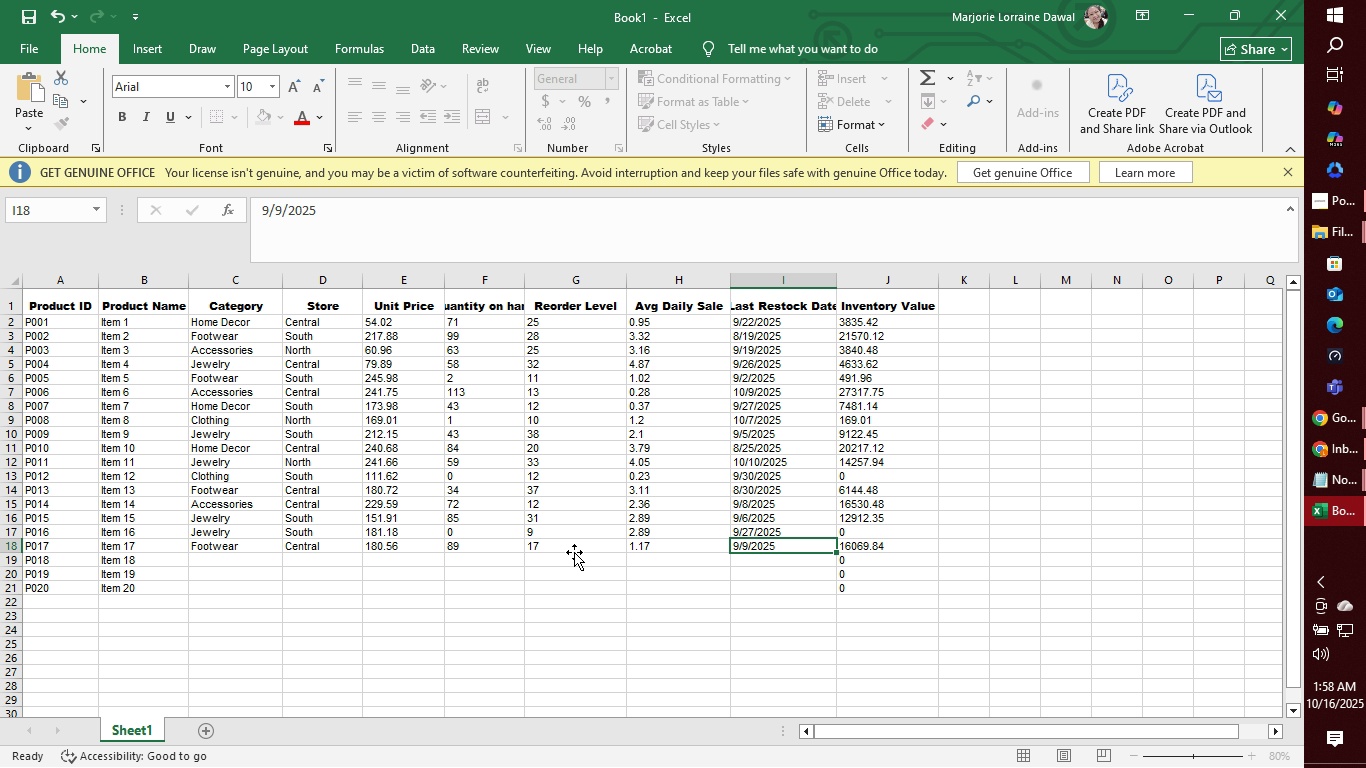 
key(Enter)
 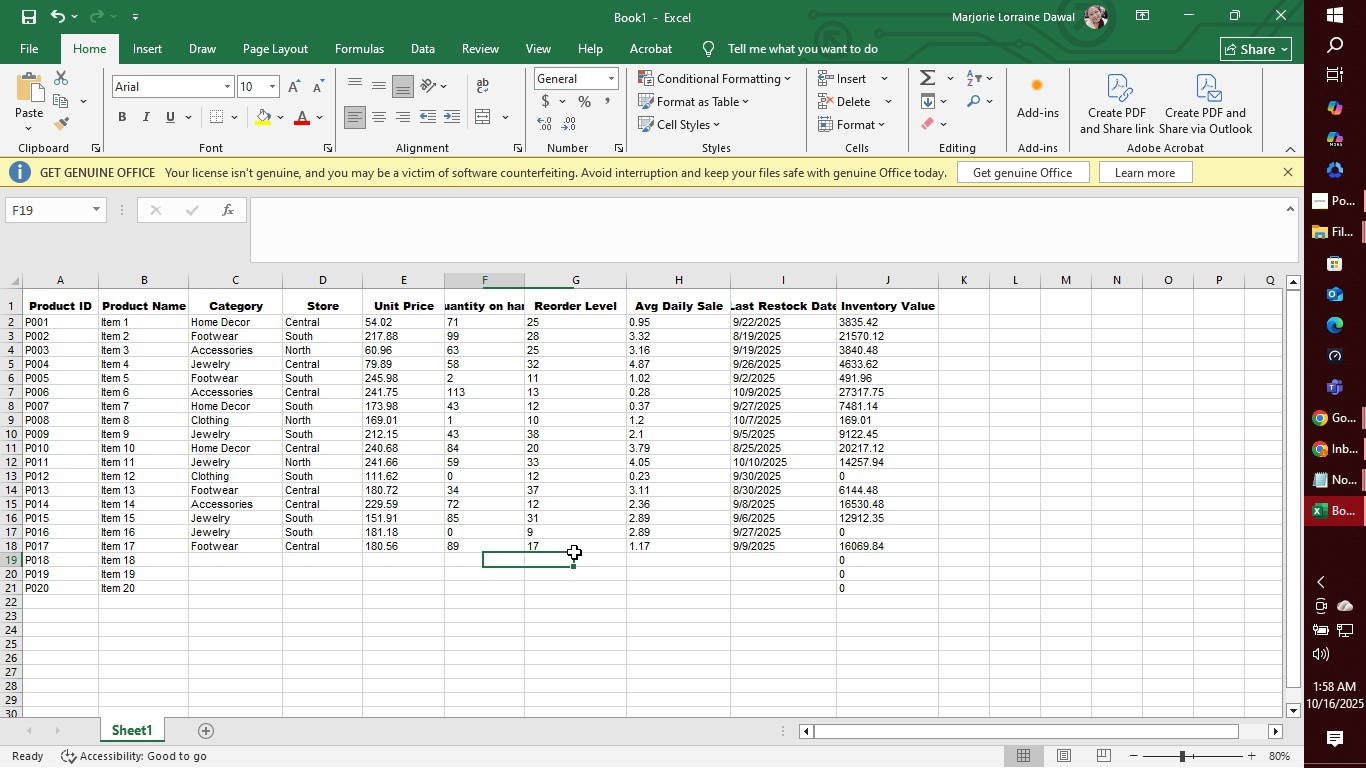 
key(ArrowLeft)
 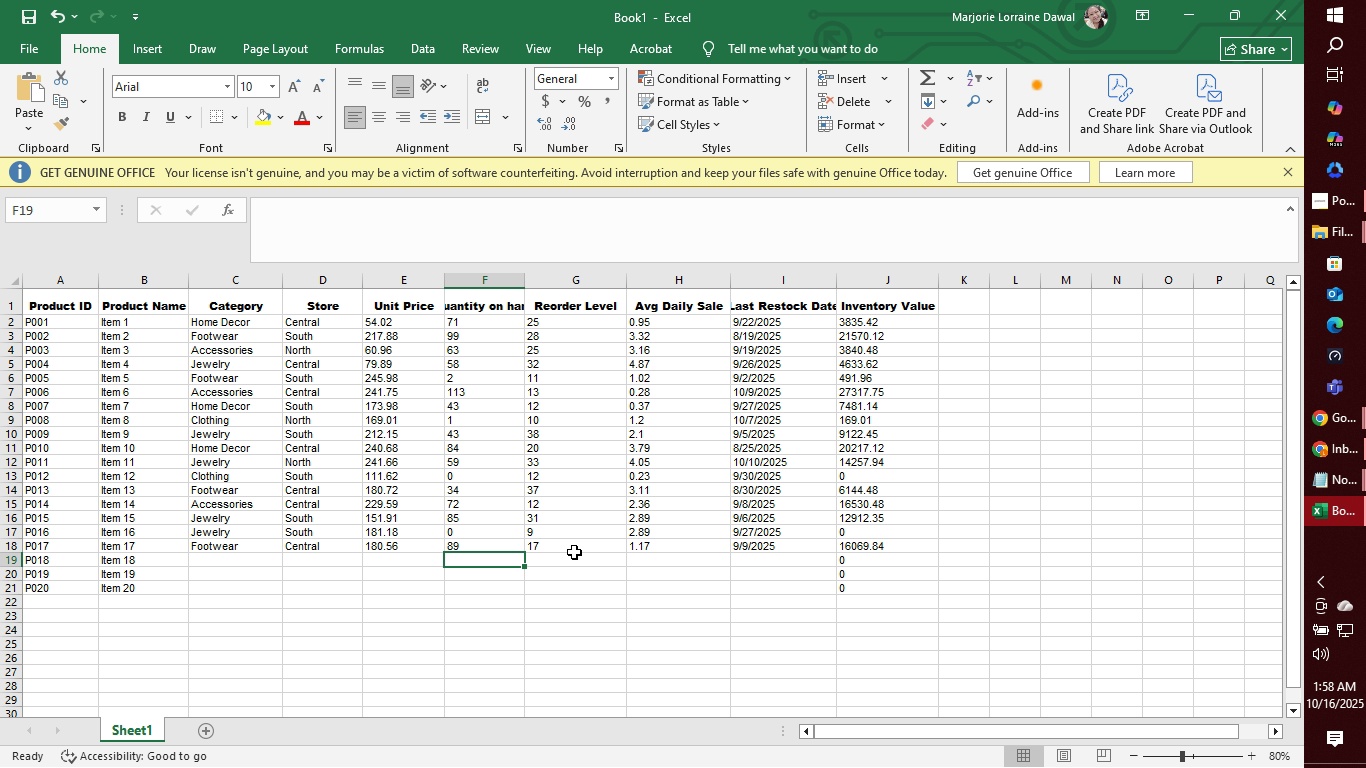 
key(ArrowLeft)
 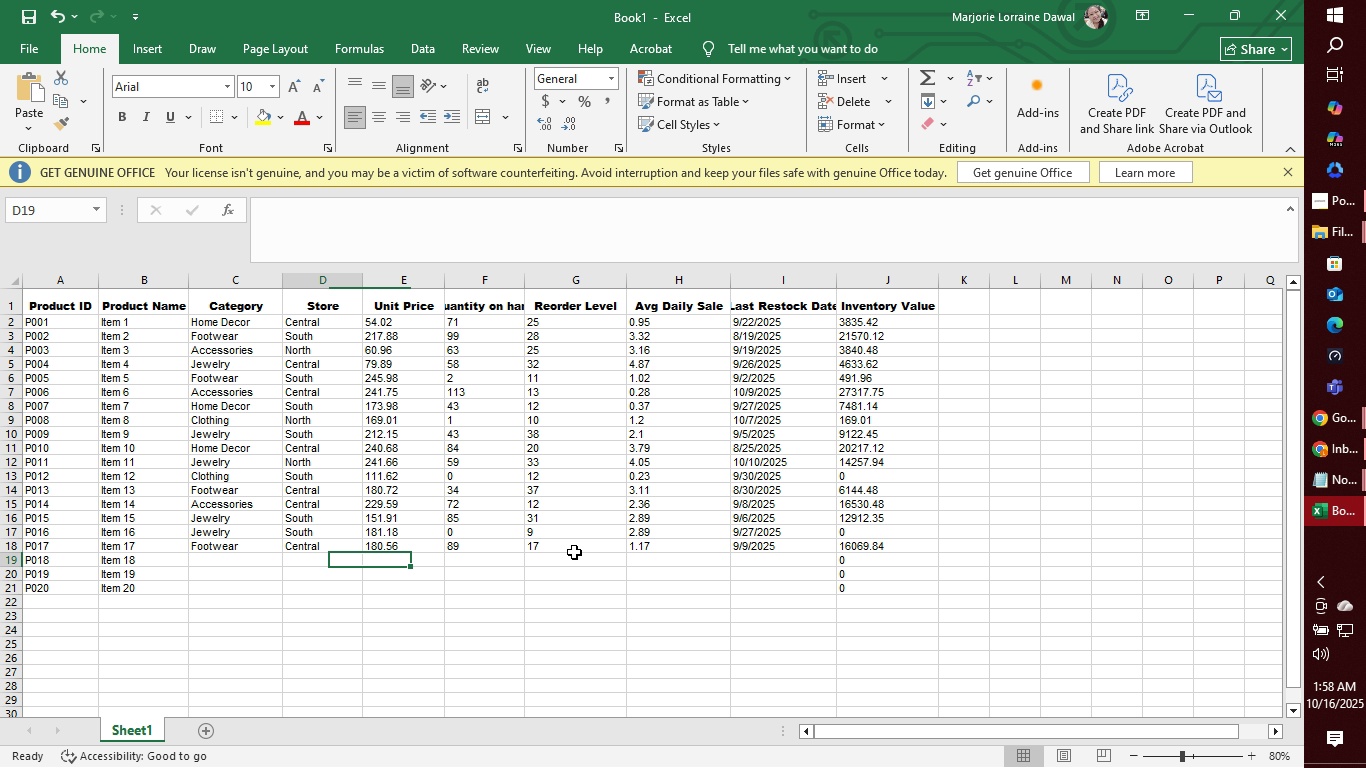 
key(ArrowLeft)
 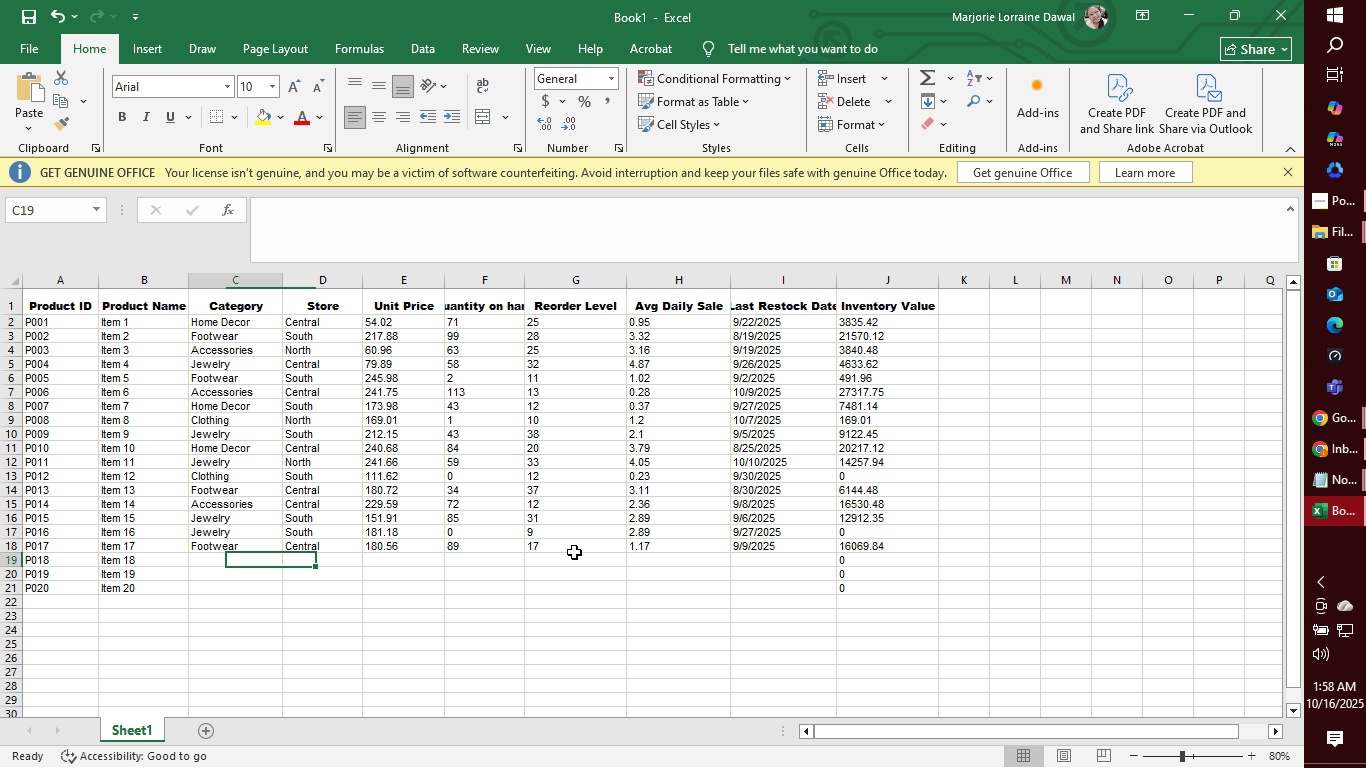 
key(ArrowLeft)
 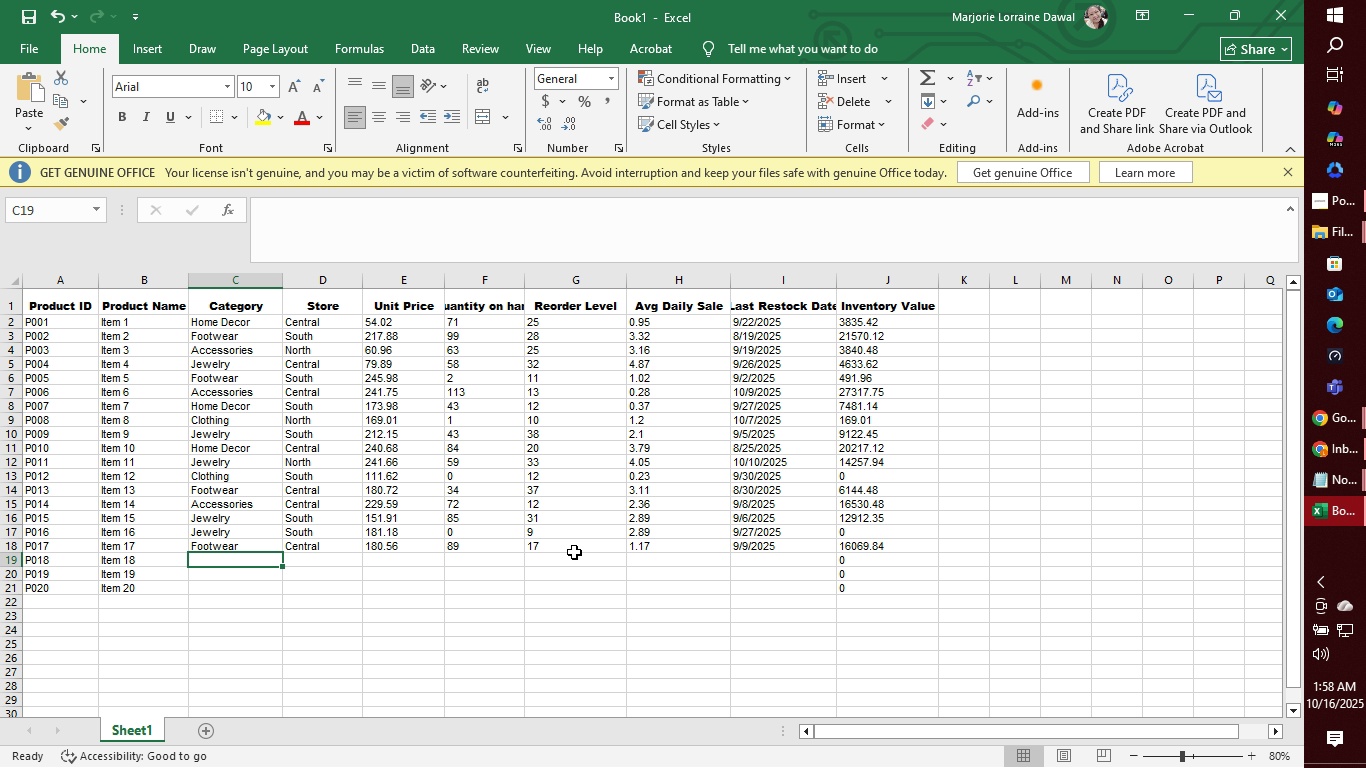 
key(ArrowLeft)
 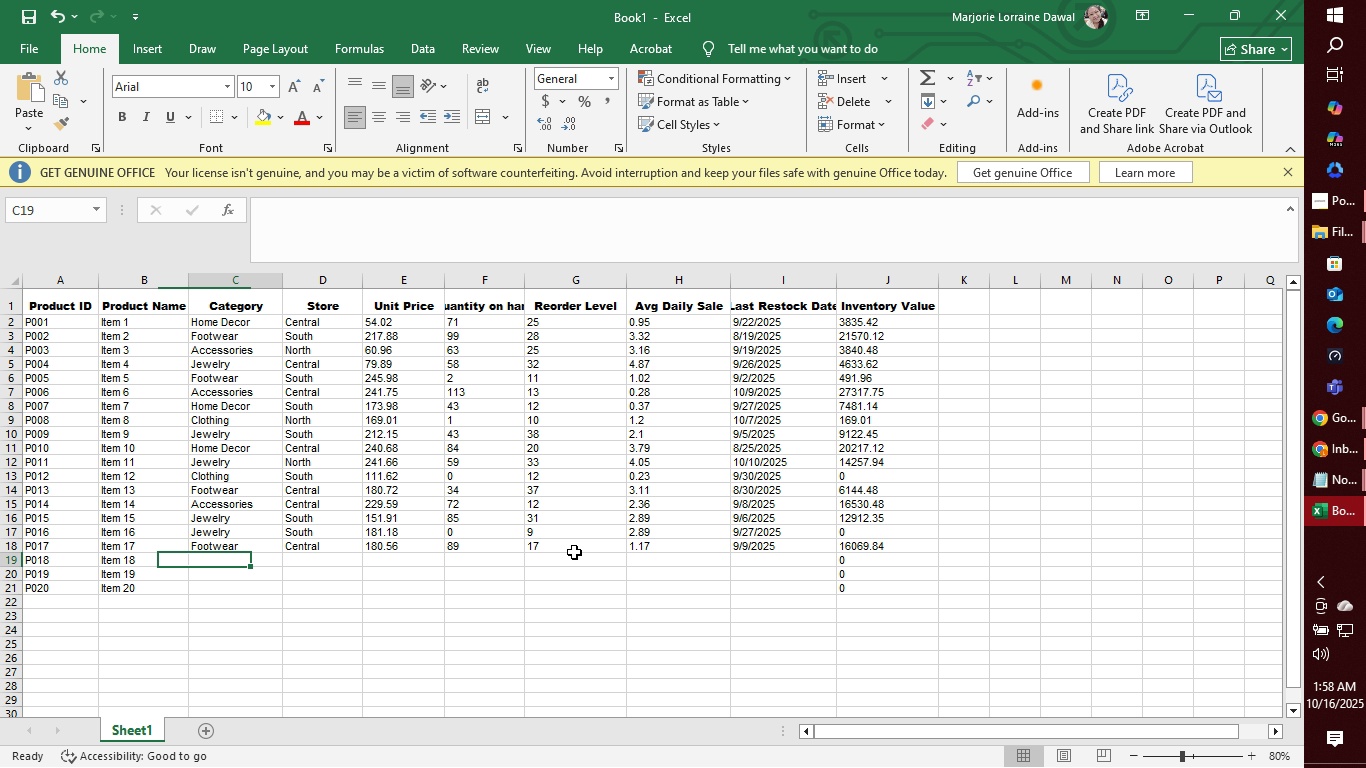 
key(ArrowRight)
 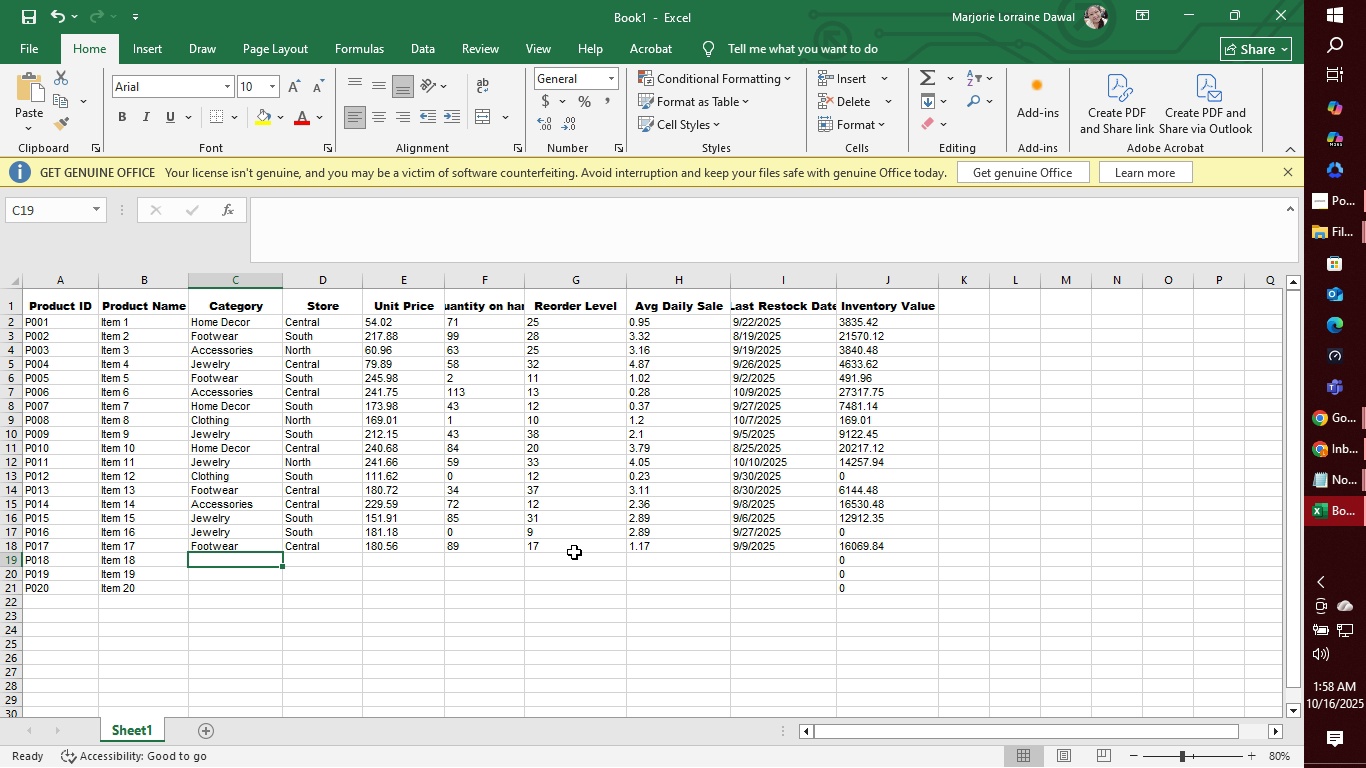 
wait(25.92)
 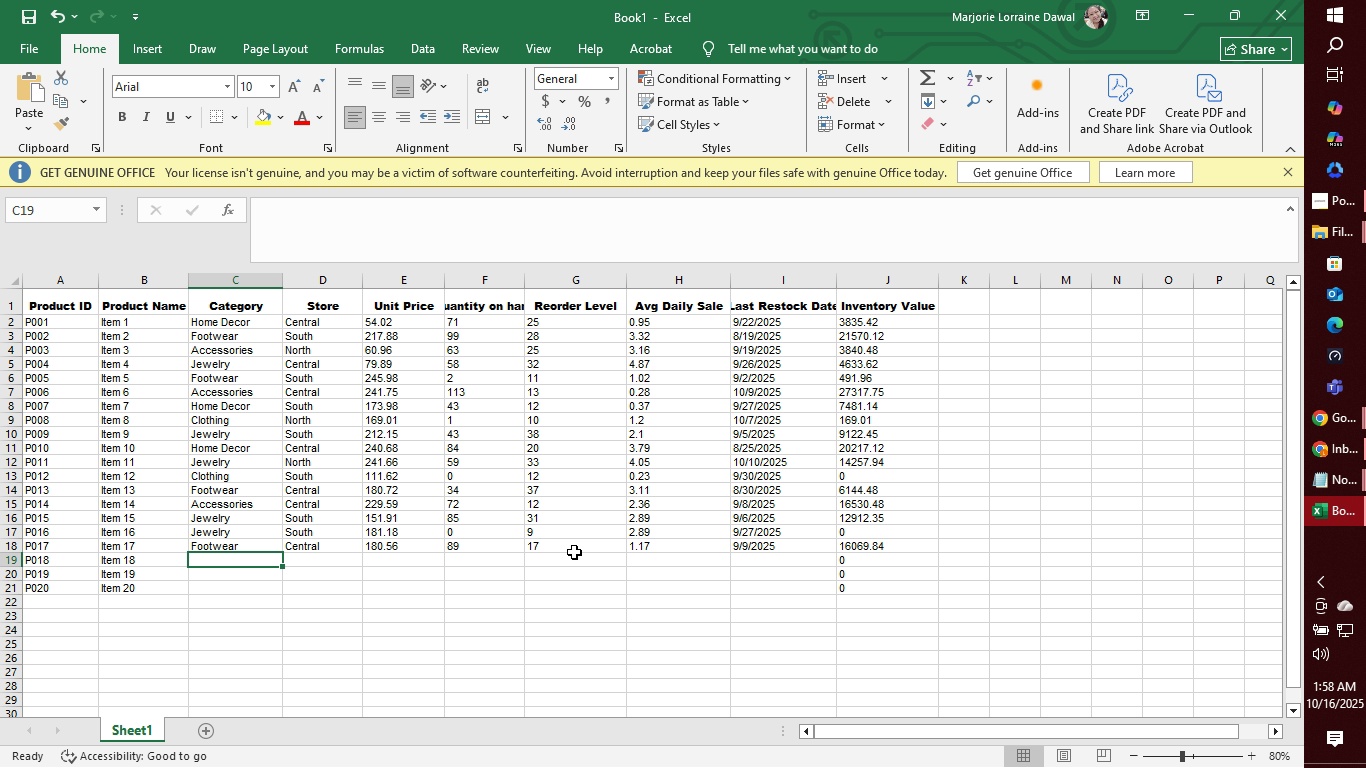 
key(C)
 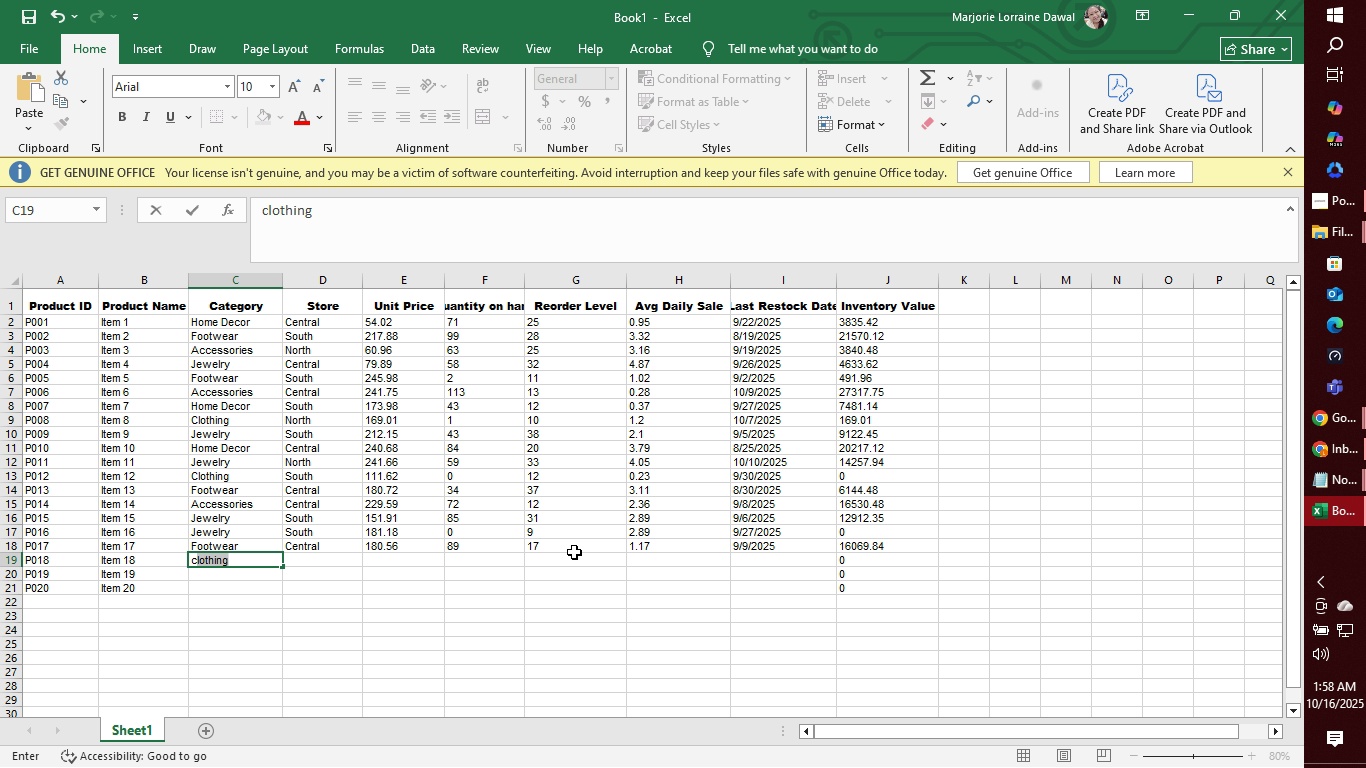 
key(Tab)
 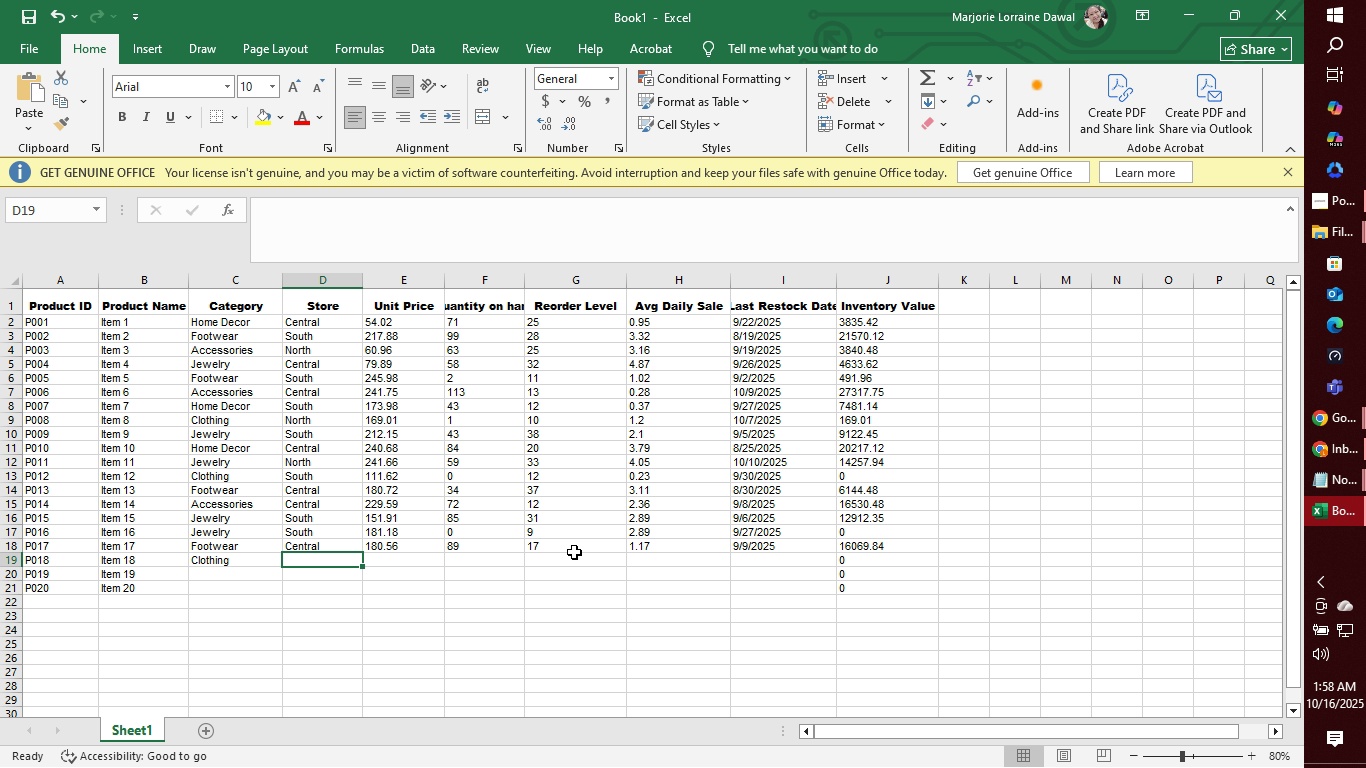 
key(C)
 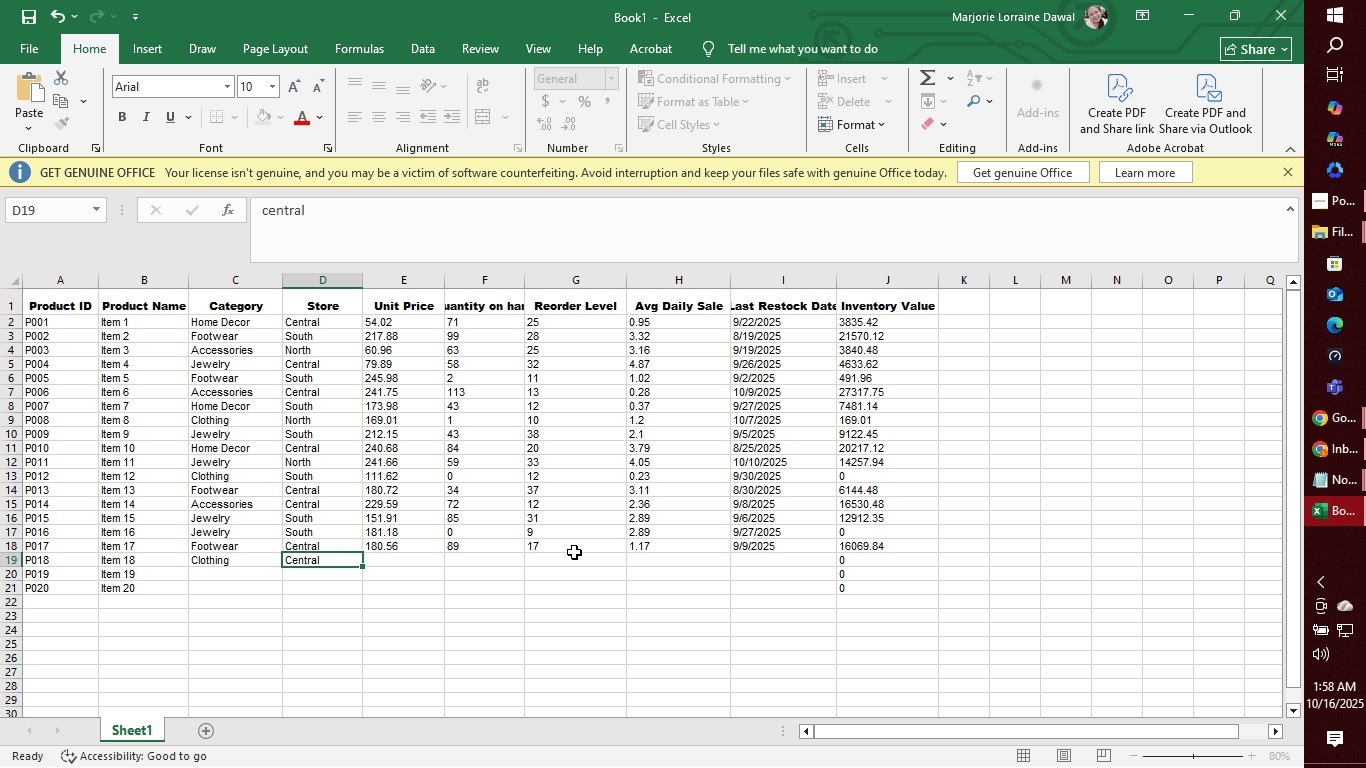 
key(Tab)
 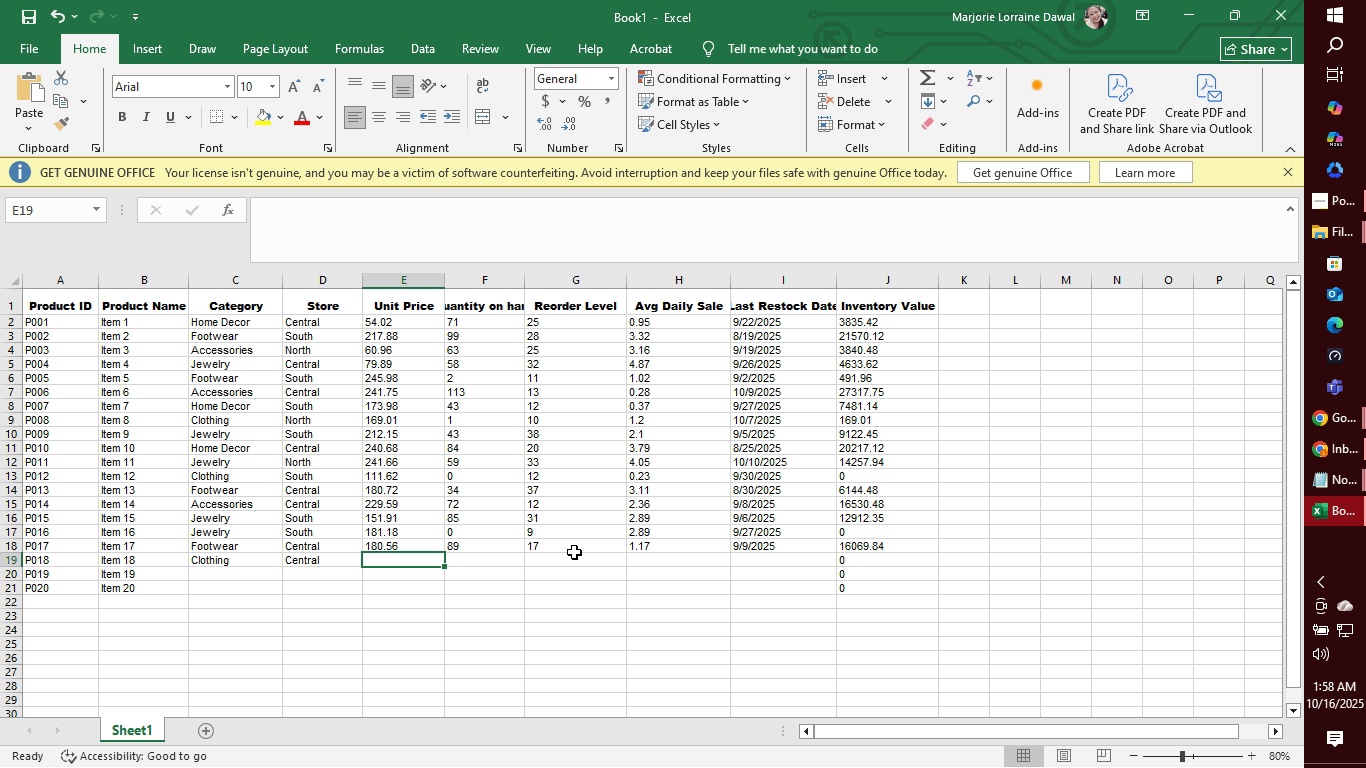 
wait(5.12)
 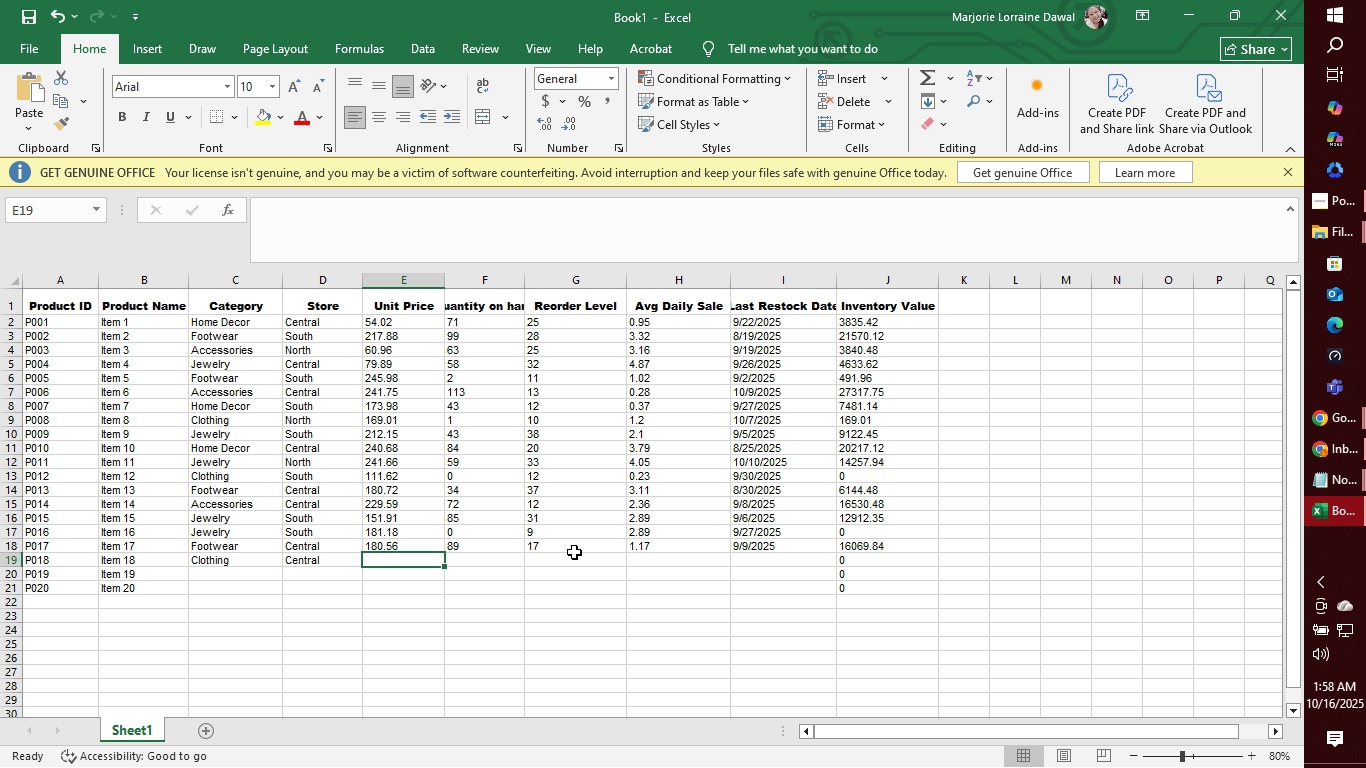 
type(132.06)
key(Tab)
type(93)
key(Tab)
key(Tab)
 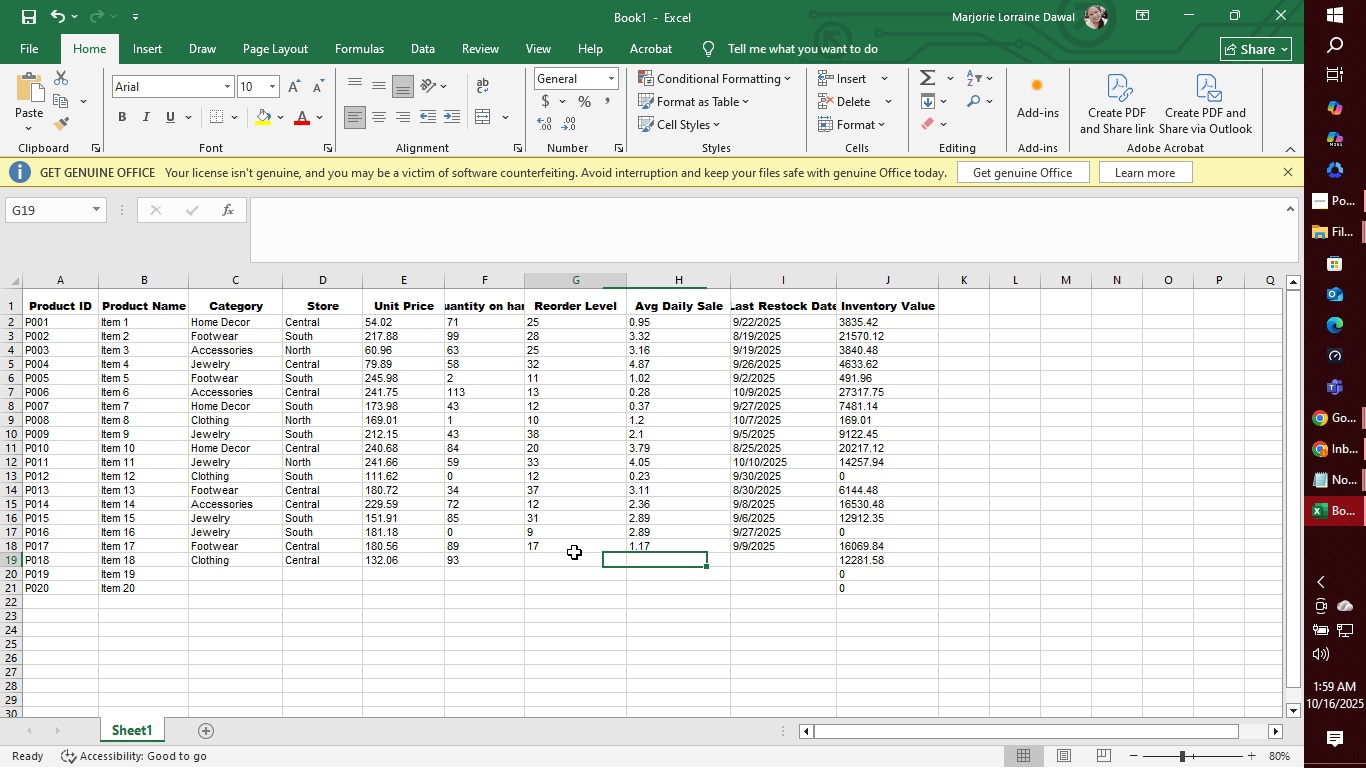 
key(ArrowLeft)
 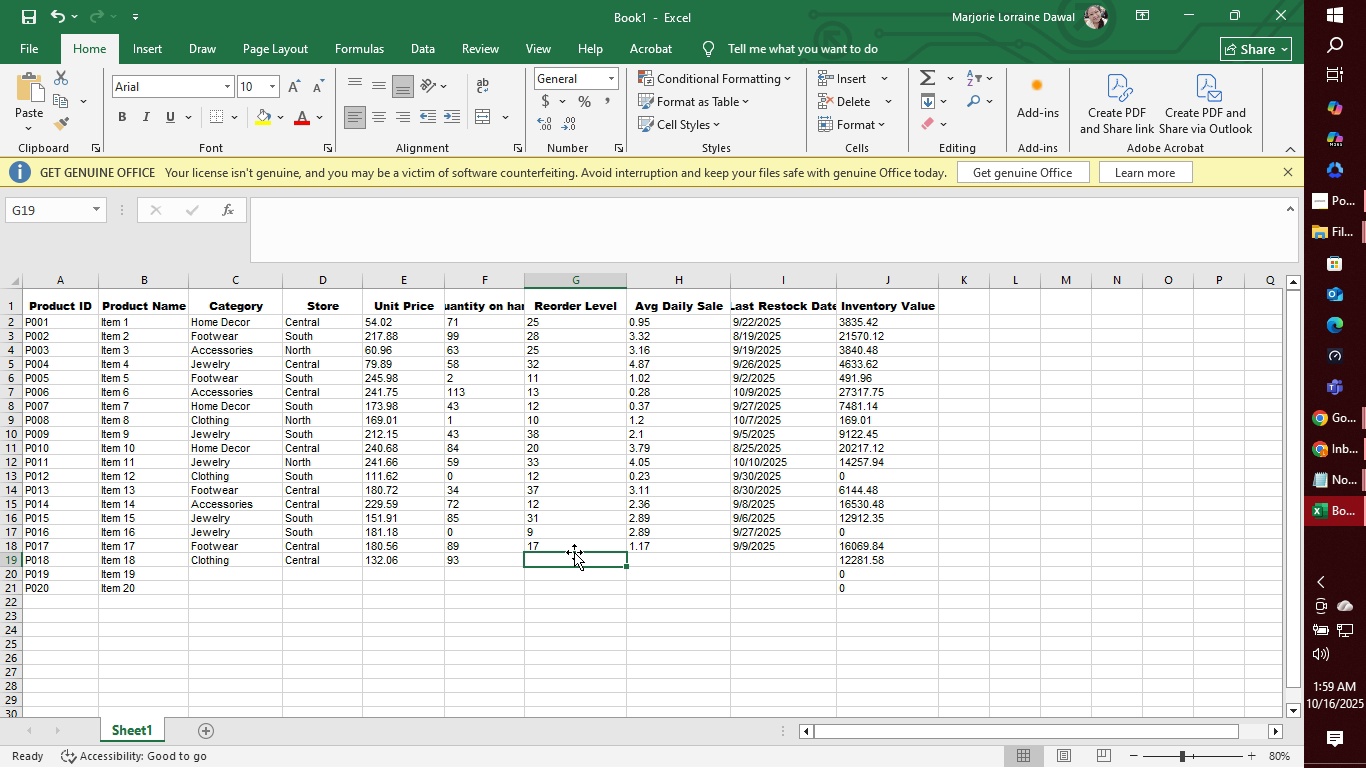 
type(27)
key(Tab)
type(3.1)
key(Tab)
 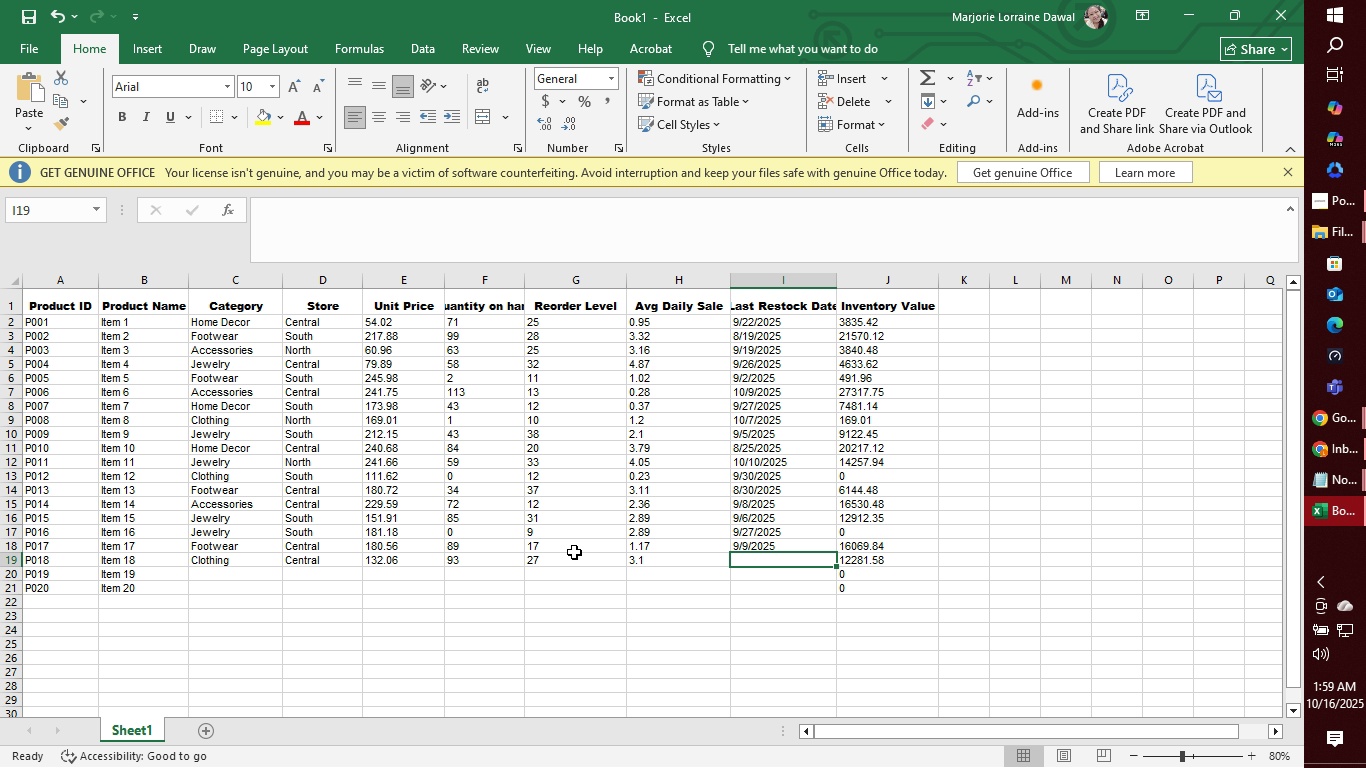 
type(9/26/2025)
 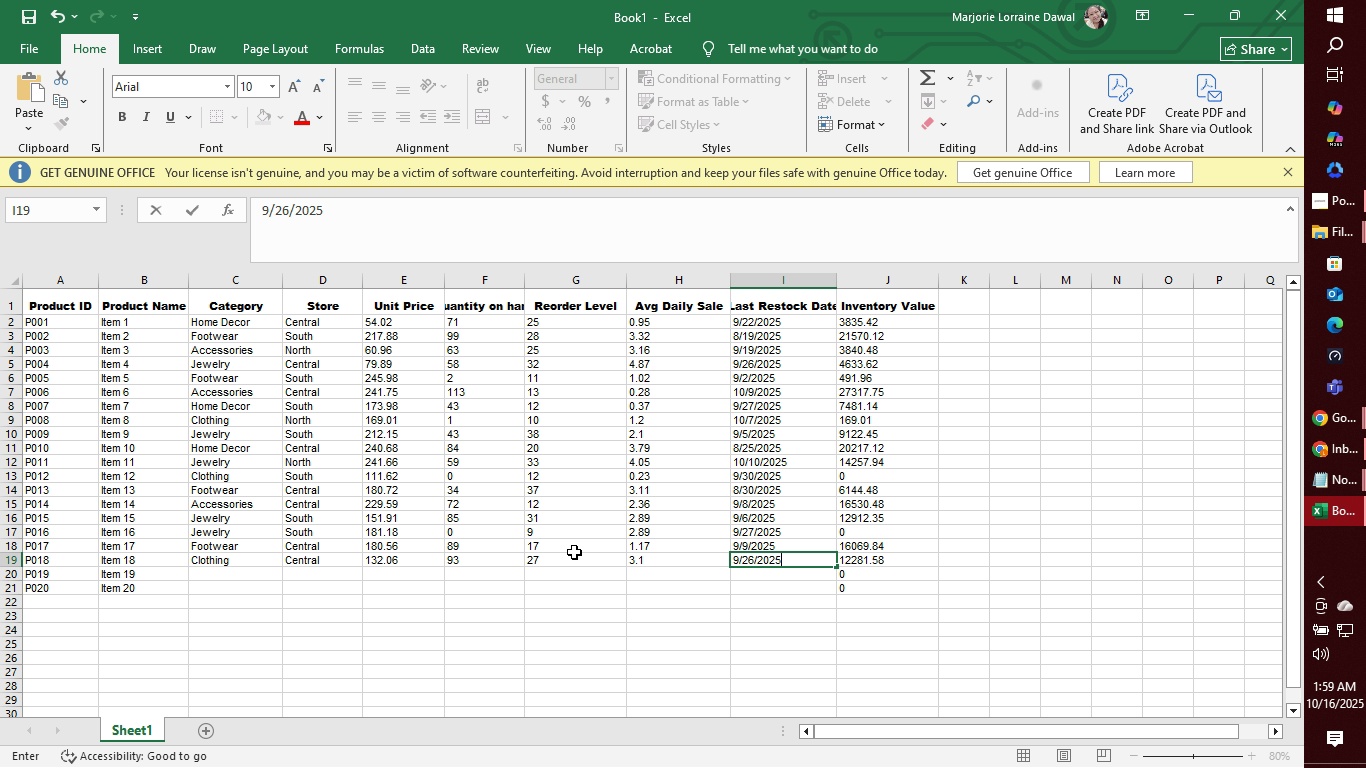 
key(Enter)
 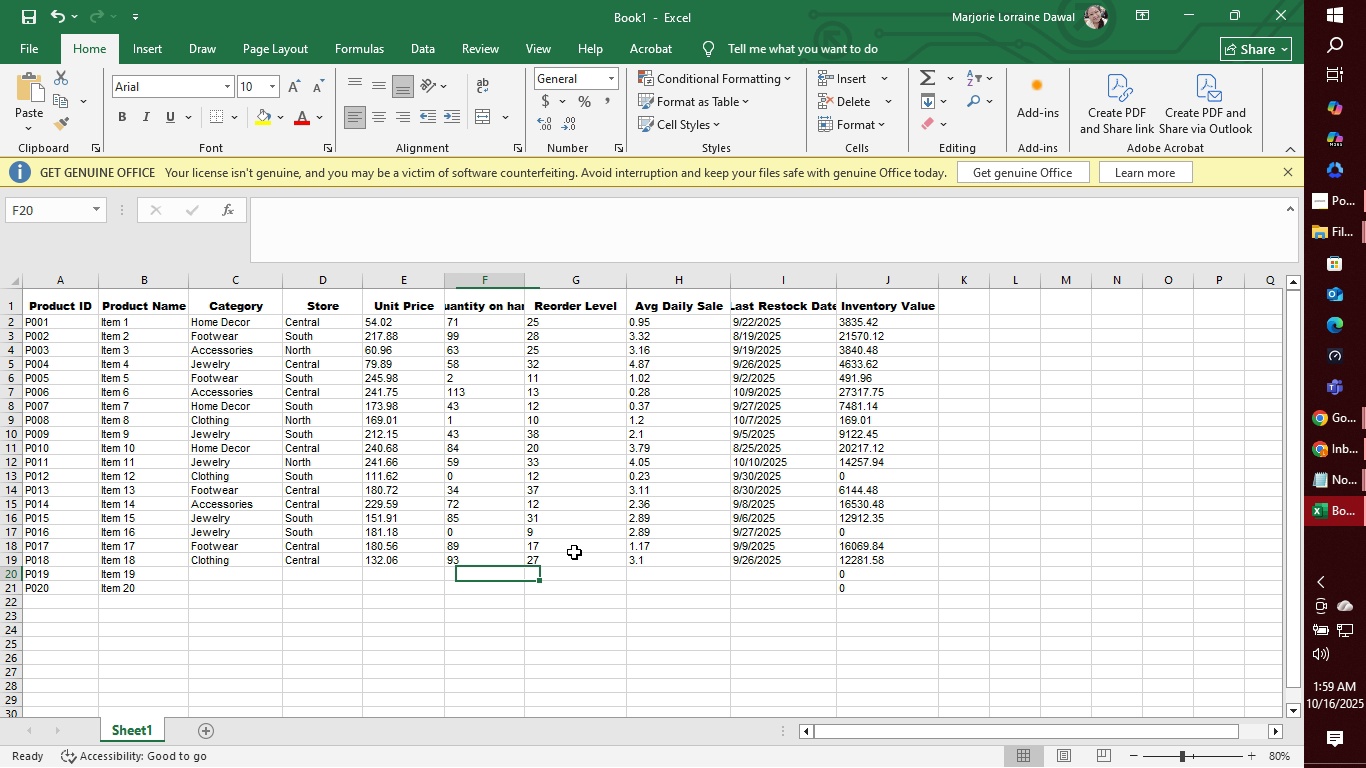 
key(ArrowLeft)
 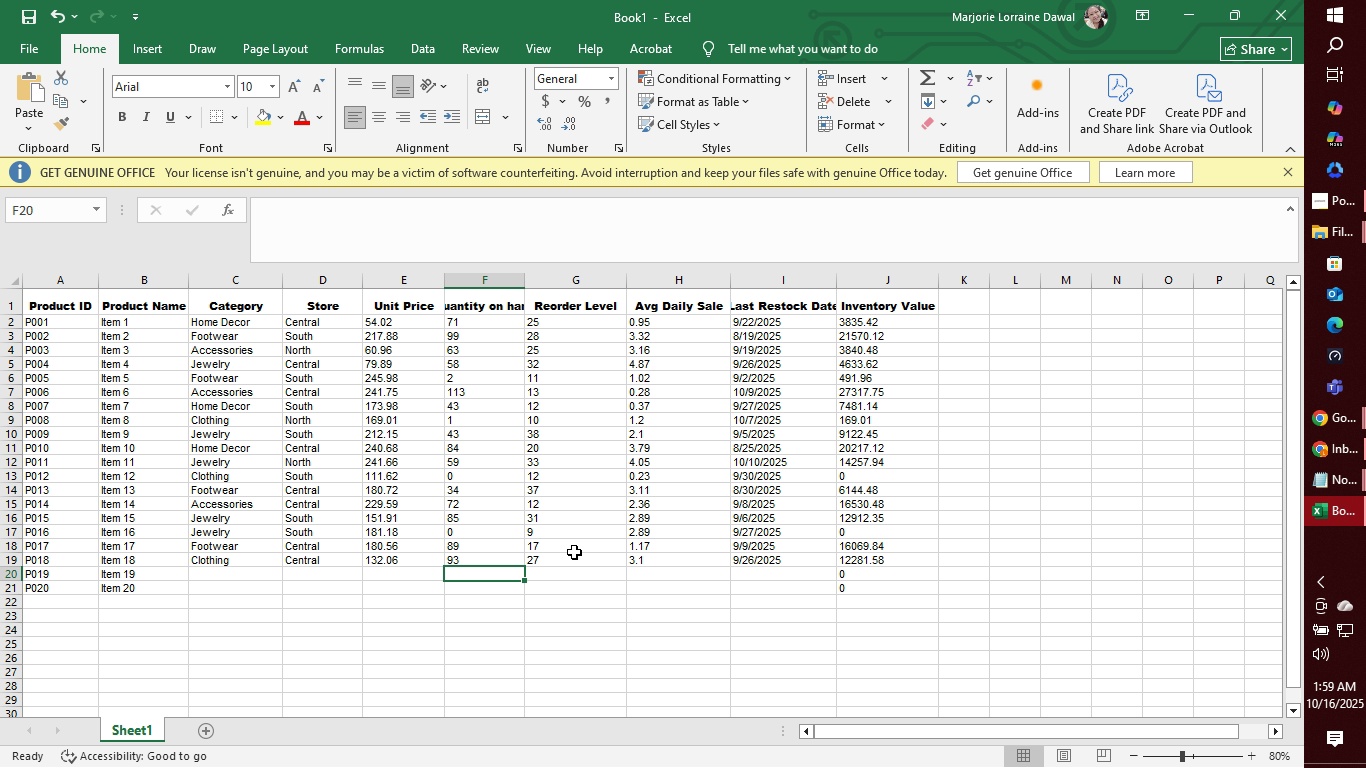 
key(ArrowLeft)
 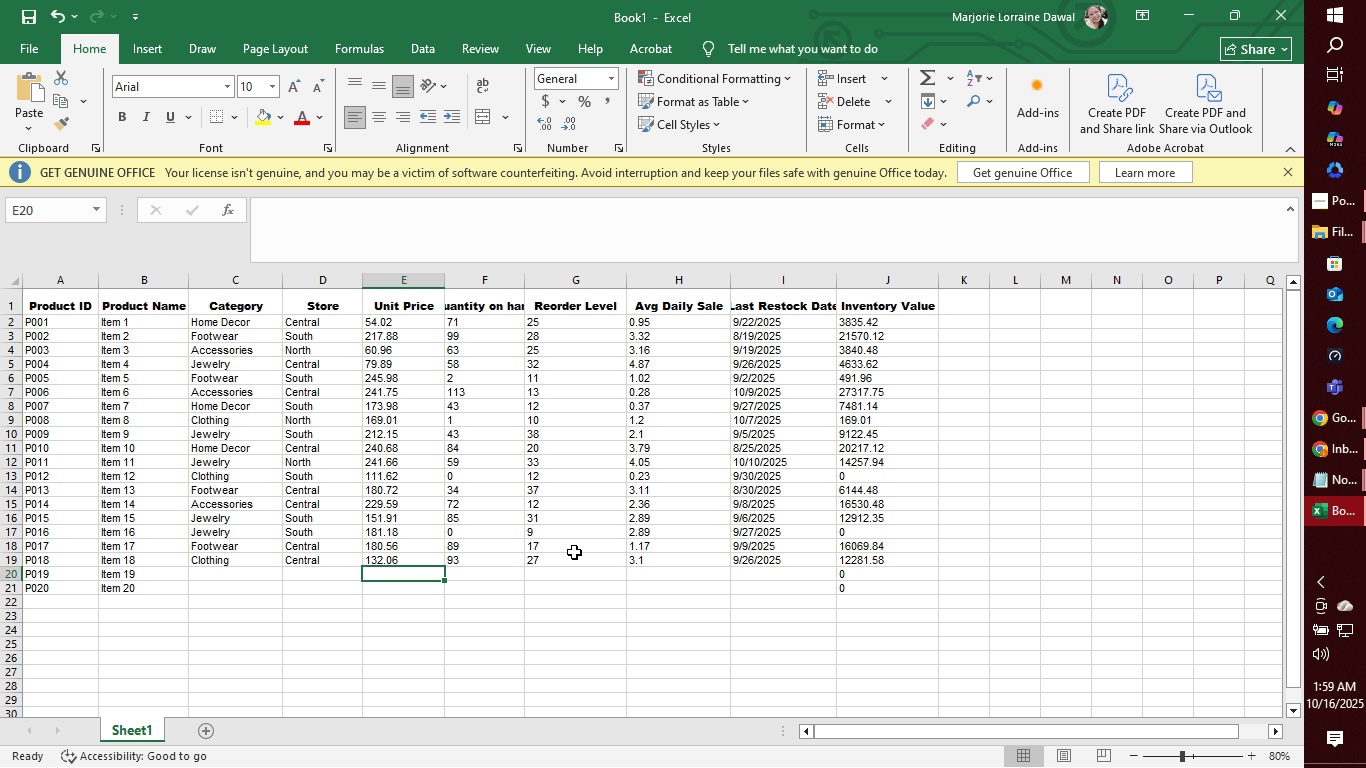 
key(ArrowLeft)
 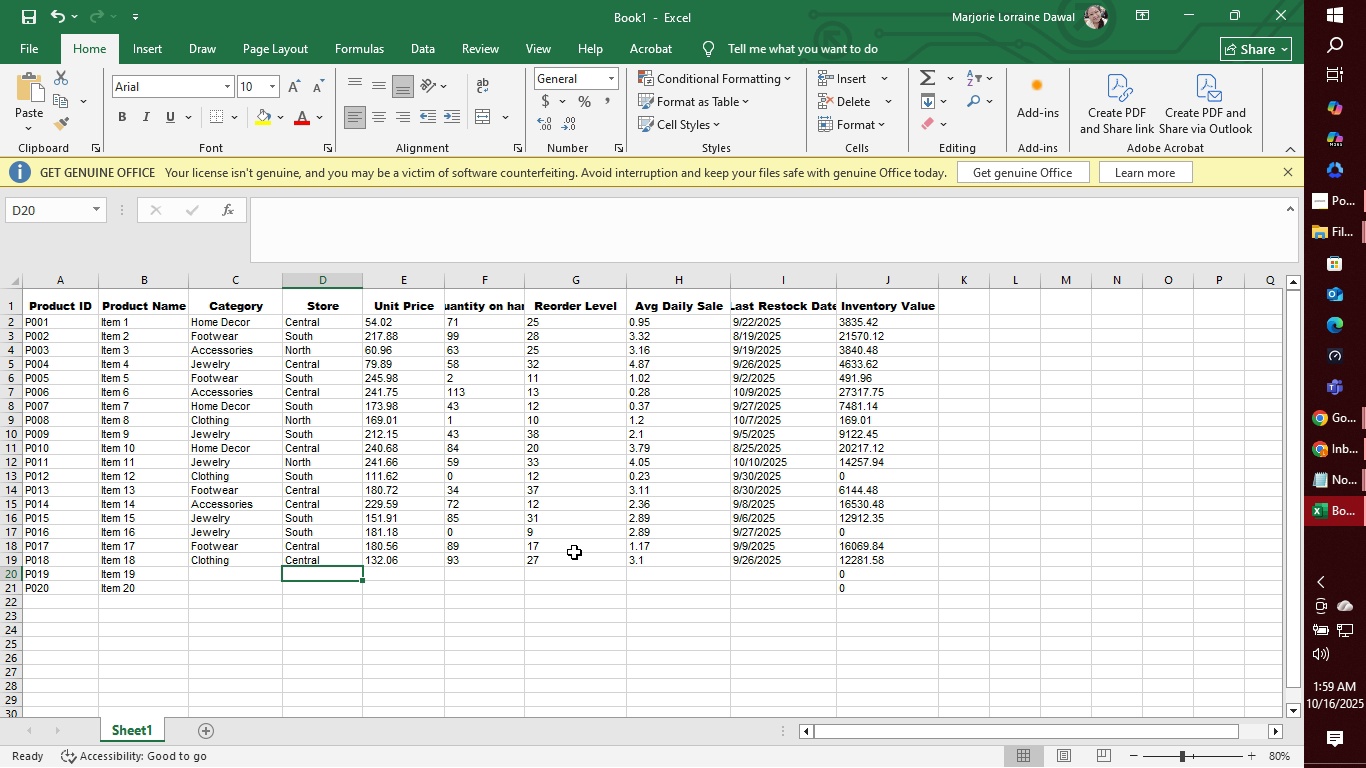 
key(ArrowLeft)
 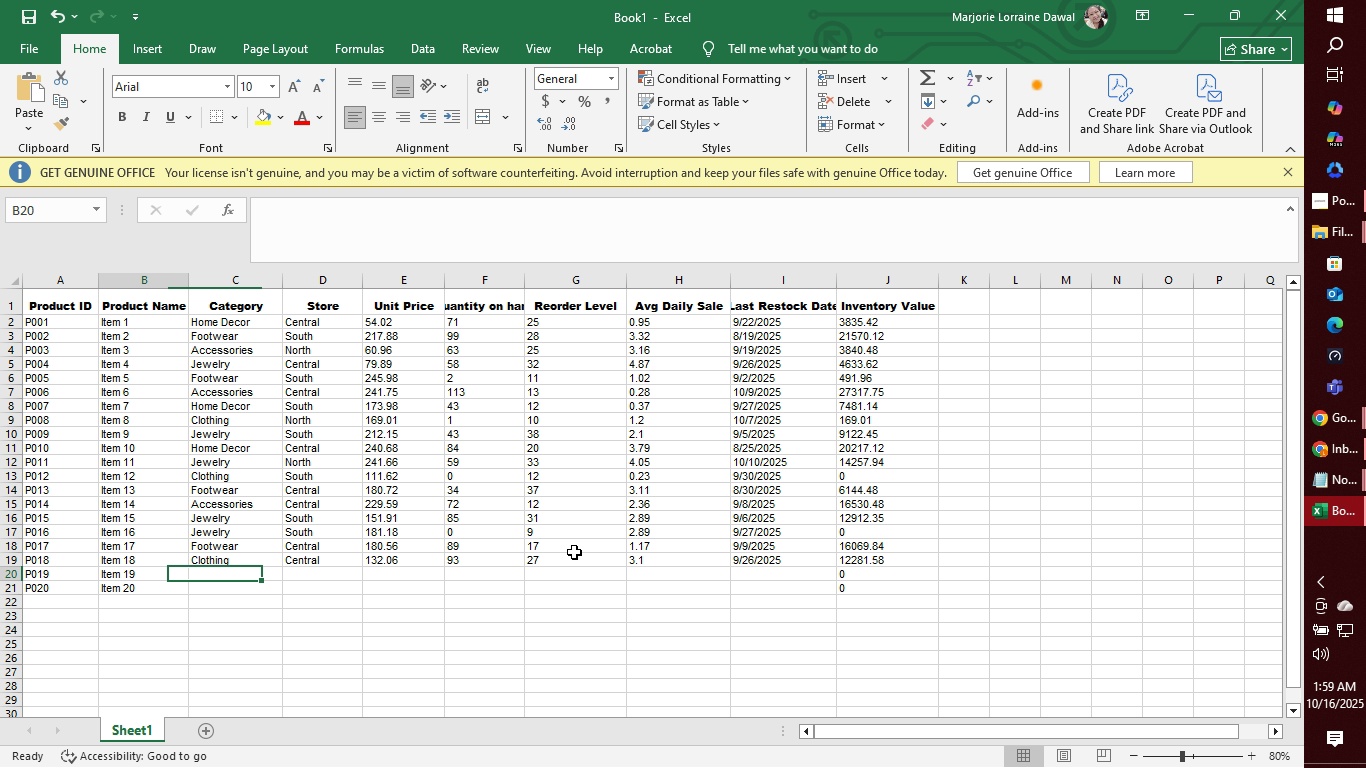 
key(ArrowLeft)
 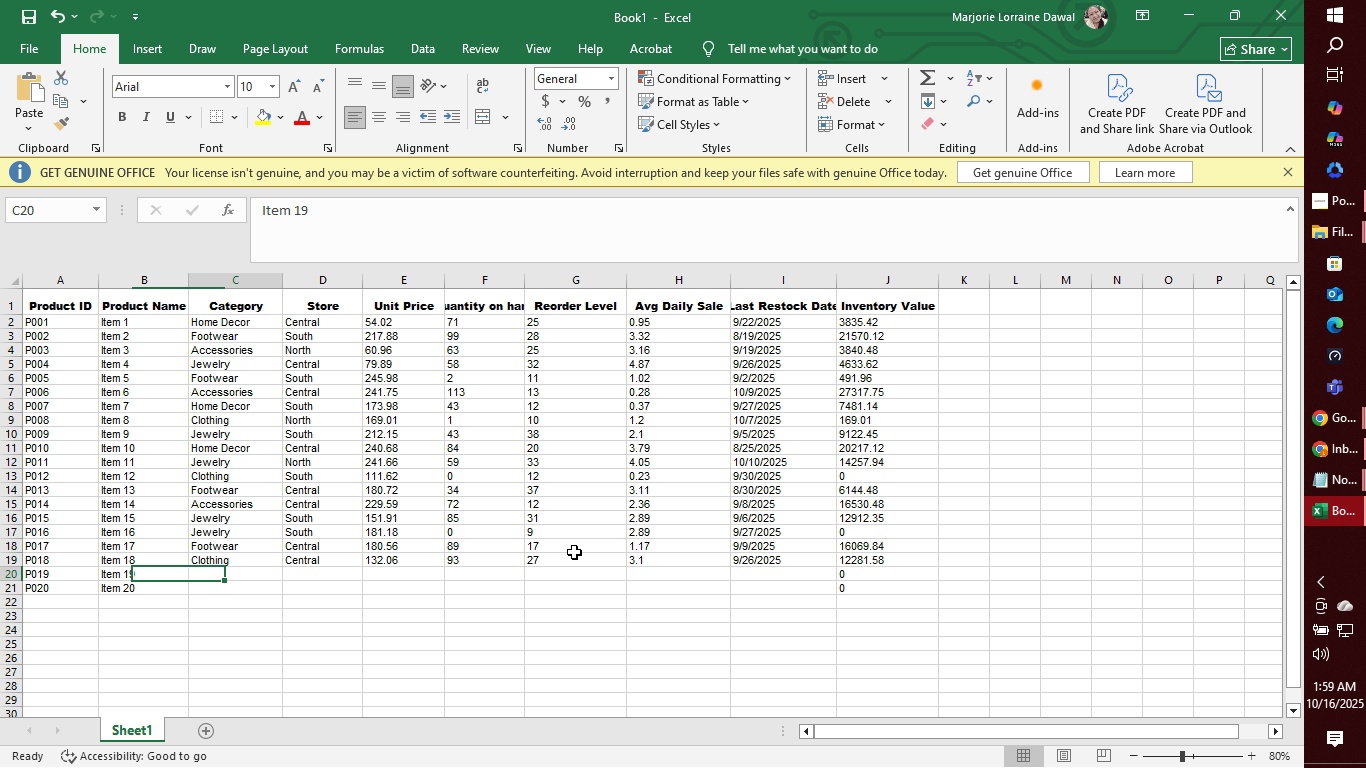 
key(ArrowRight)
 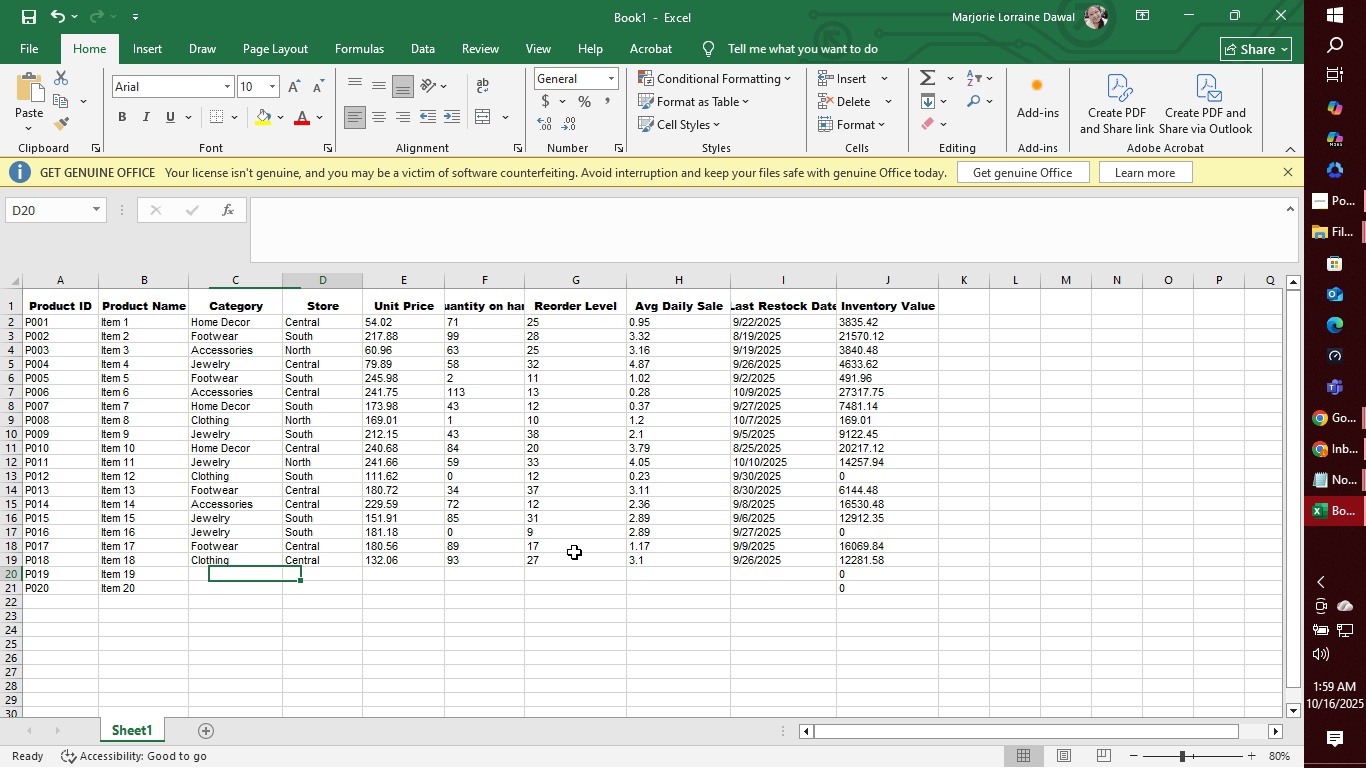 
key(ArrowRight)
 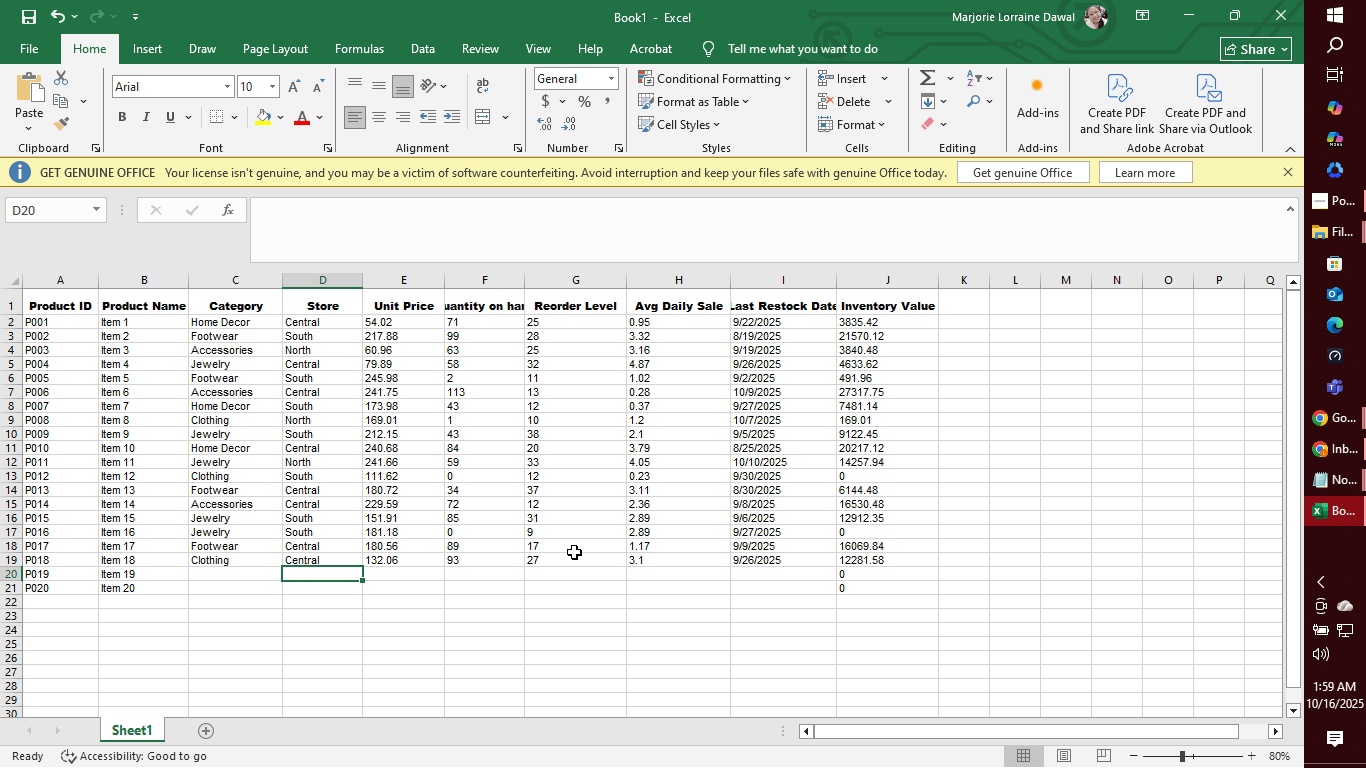 
key(ArrowLeft)
 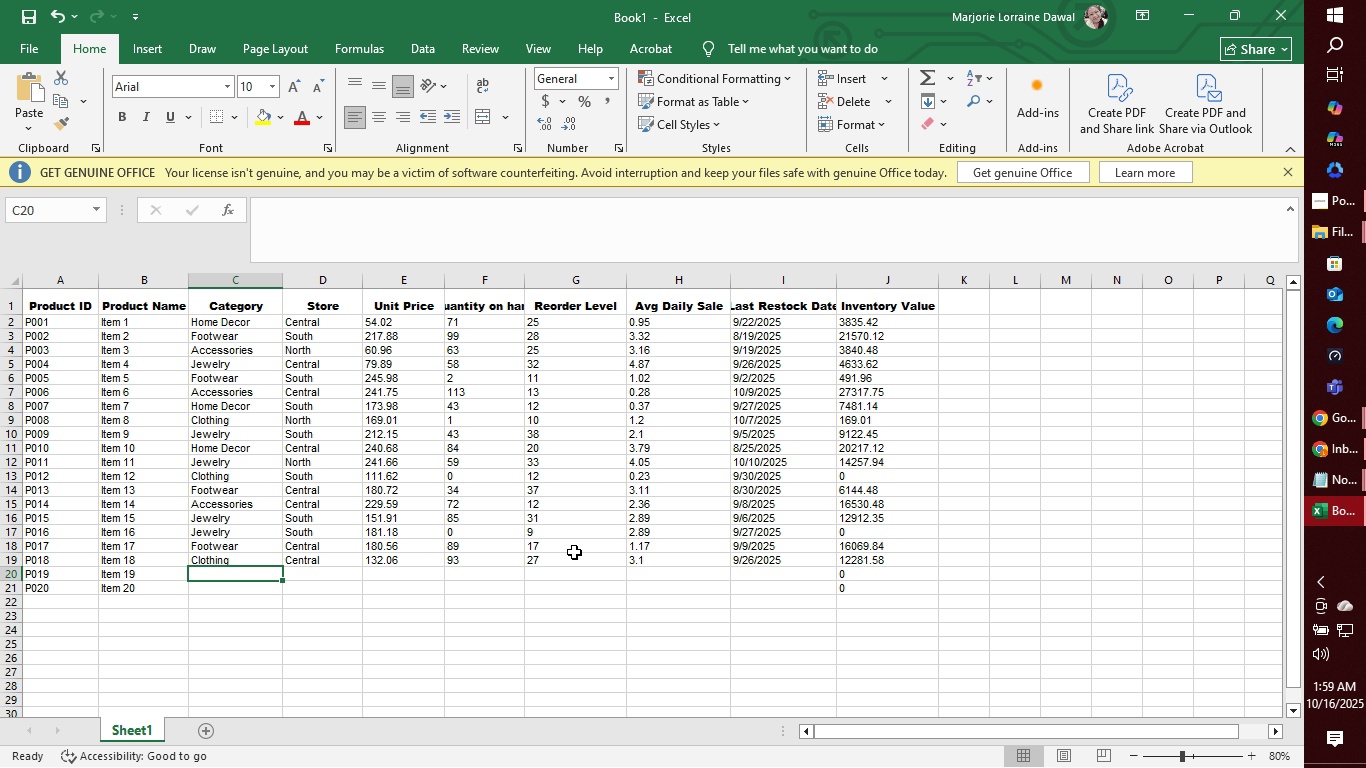 
type(f)
key(Tab)
type(c)
key(Tab)
type(180)
 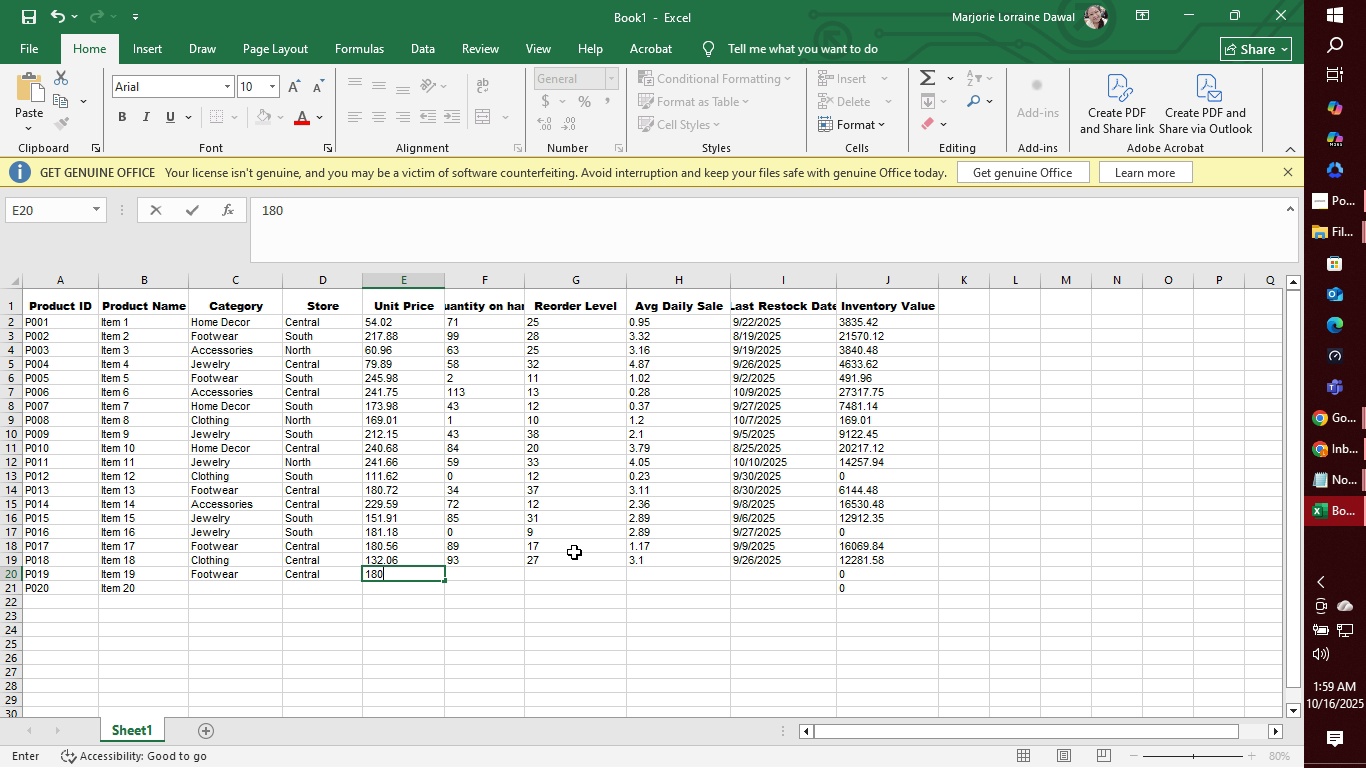 
key(Backspace)
key(Backspace)
key(Backspace)
type(64.91)
 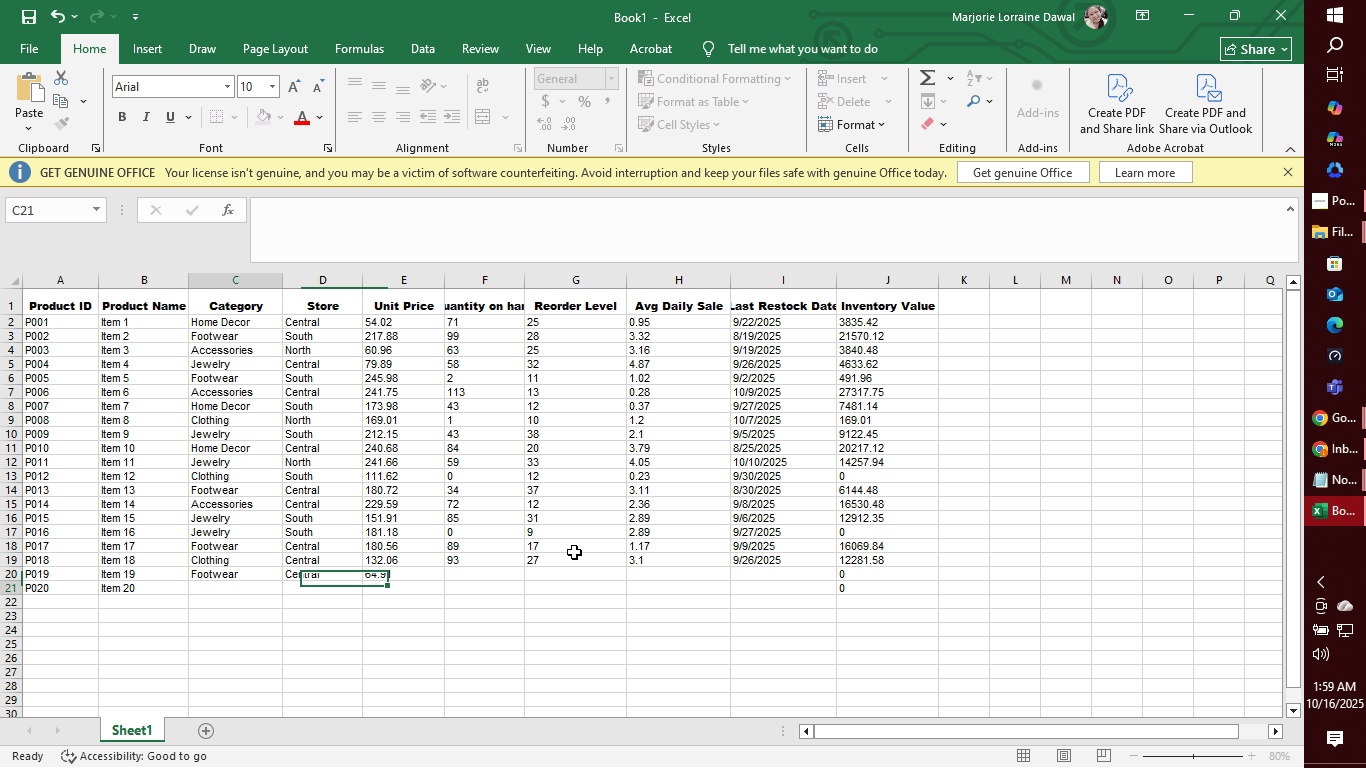 
key(Enter)
 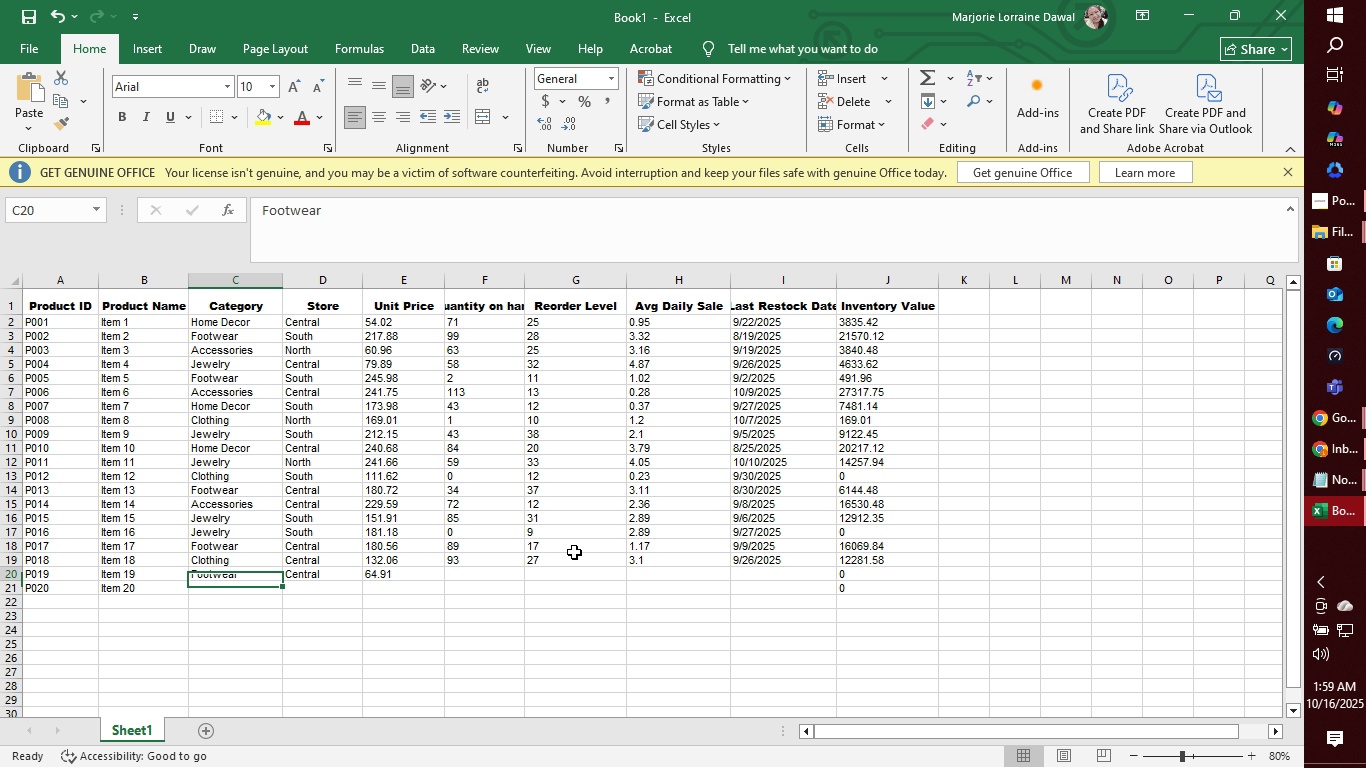 
key(ArrowUp)
 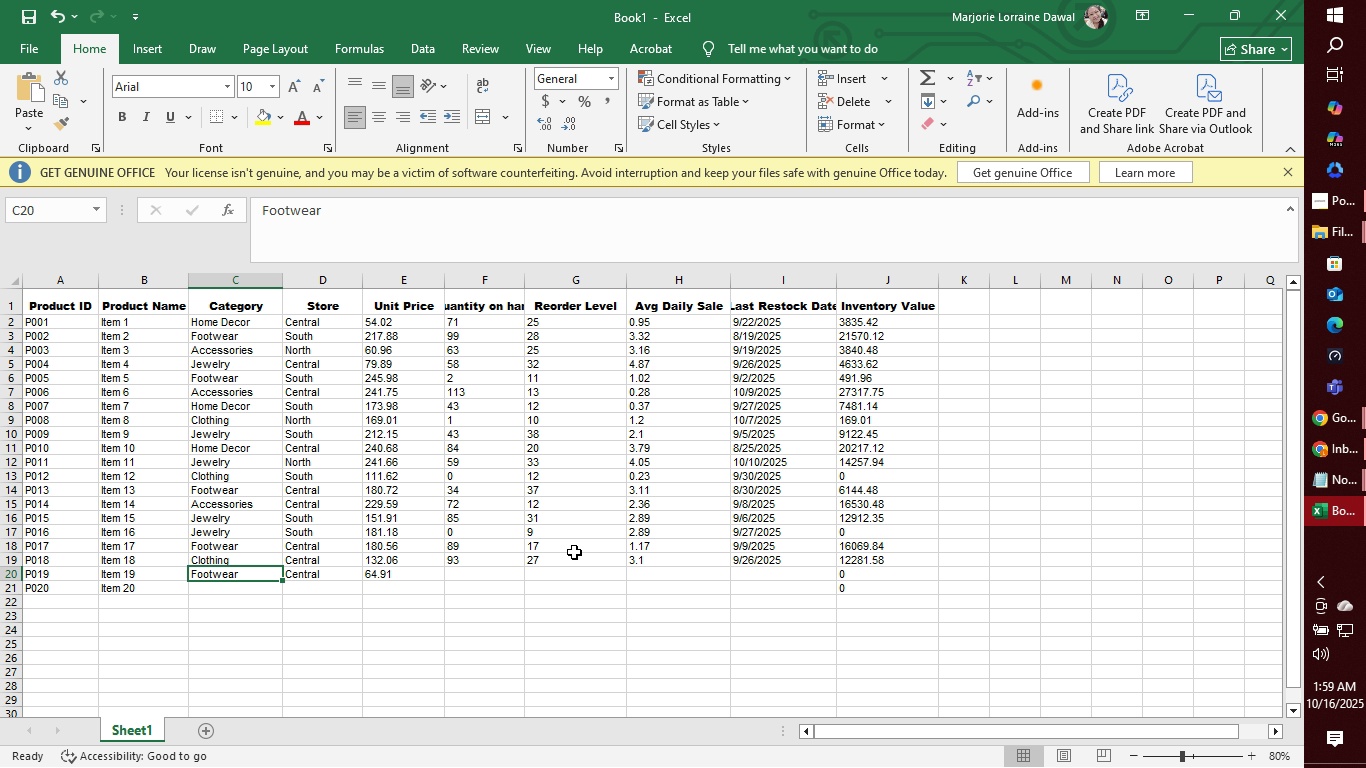 
key(ArrowRight)
 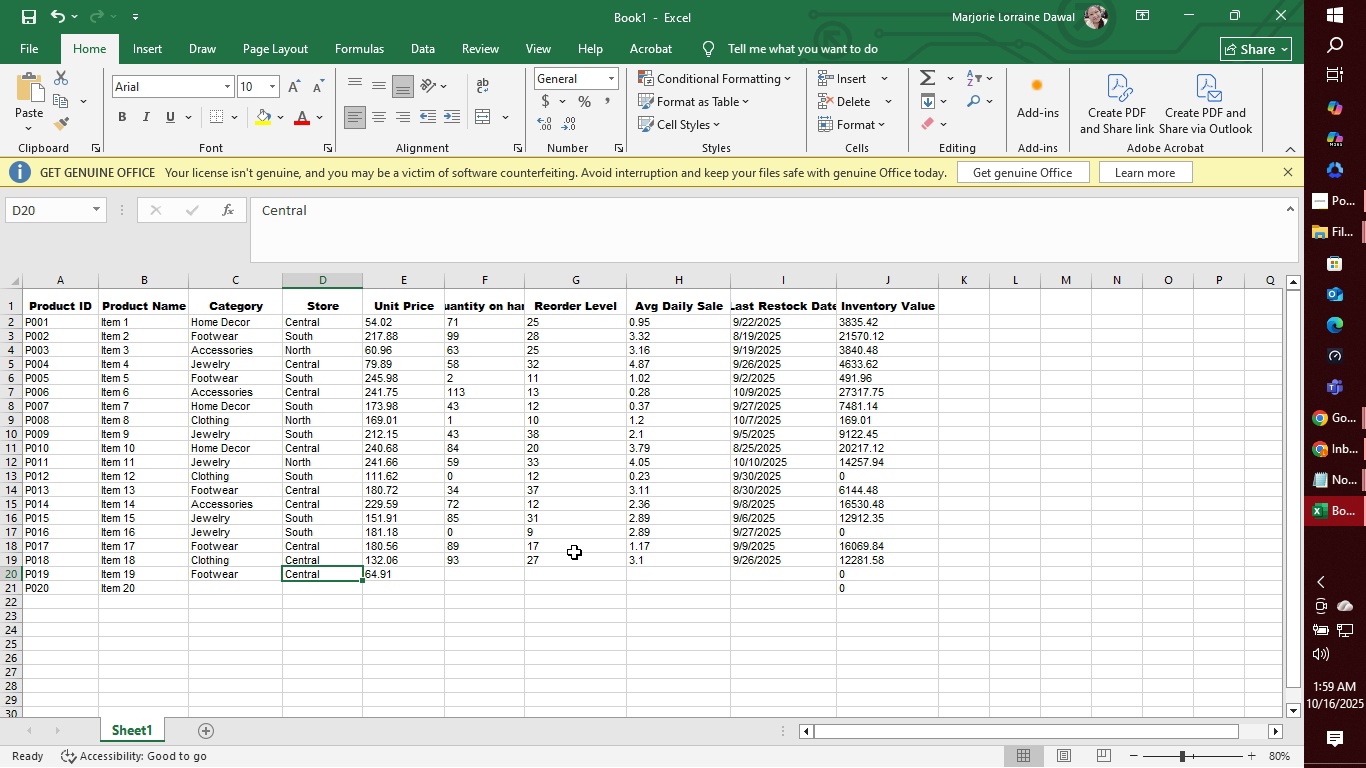 
key(ArrowRight)
 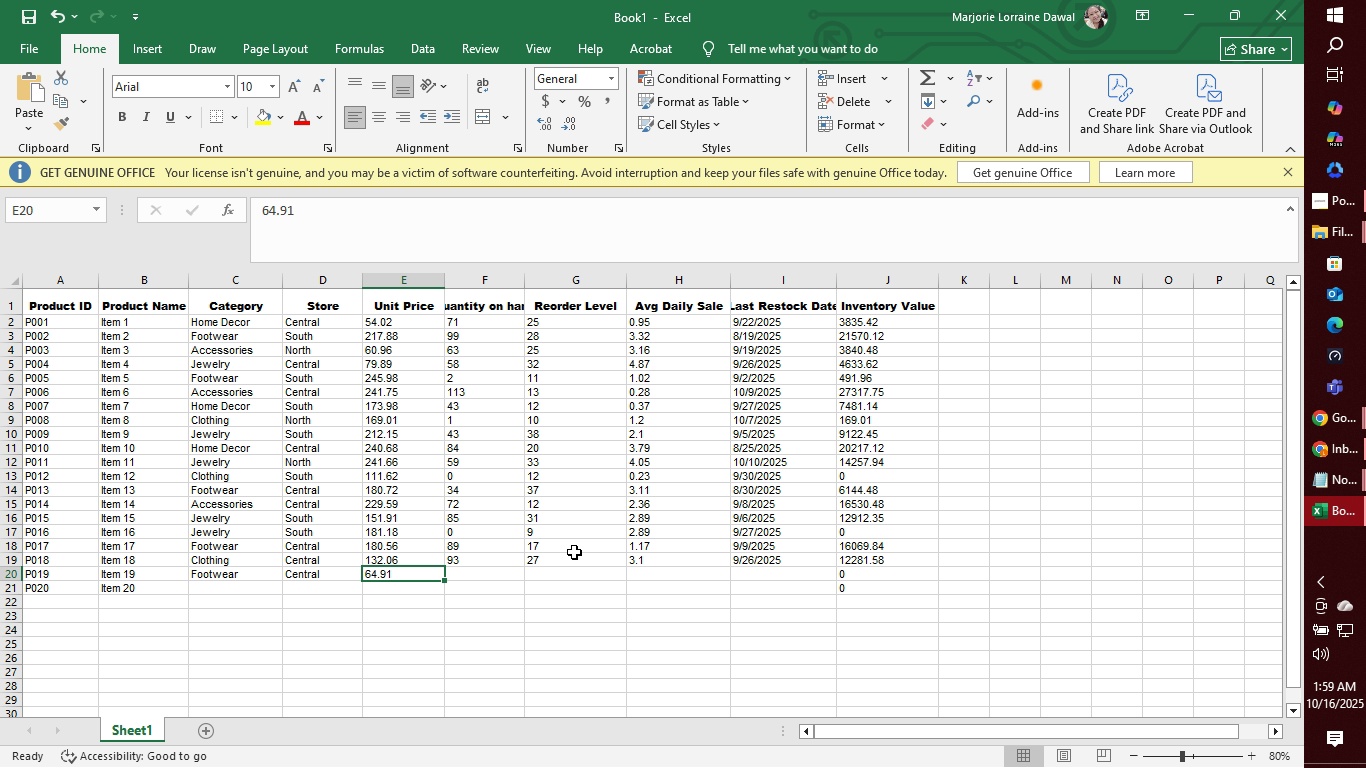 
key(ArrowRight)
 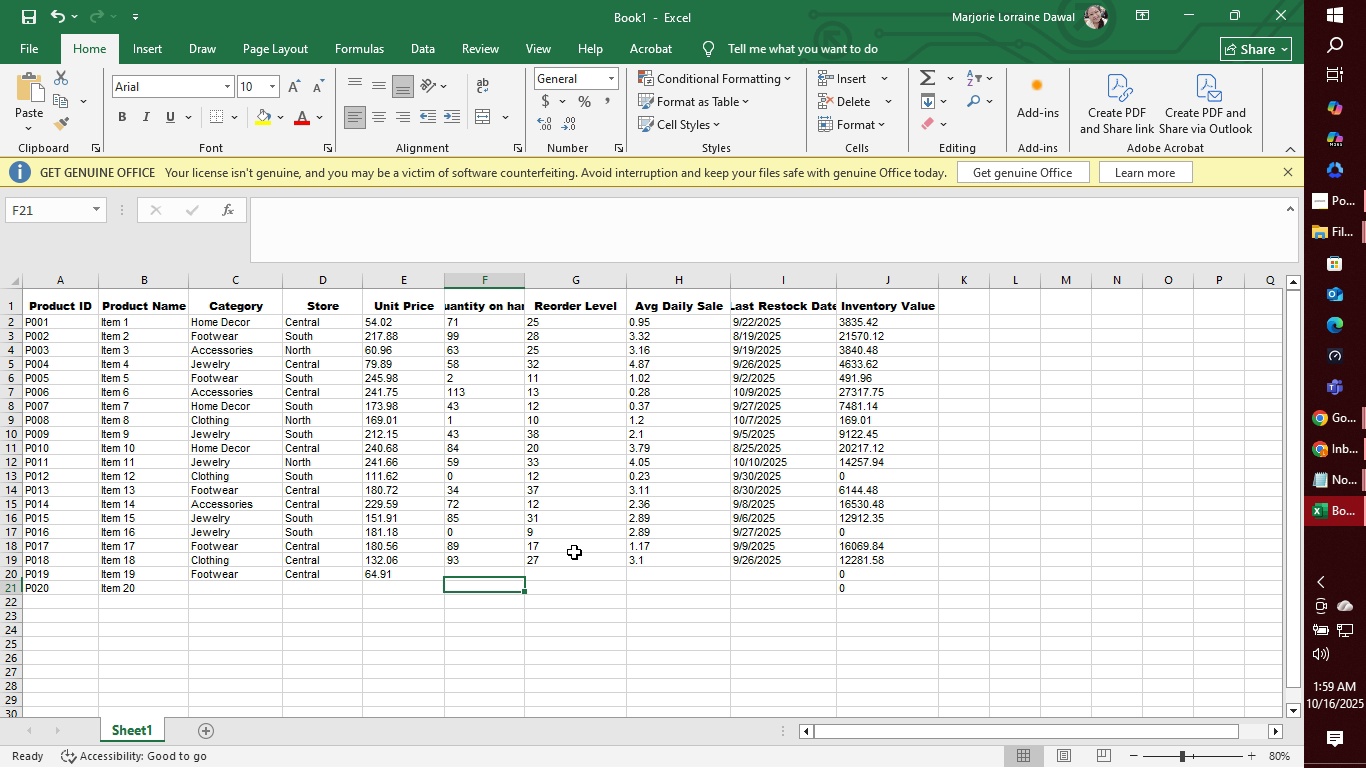 
key(ArrowDown)
 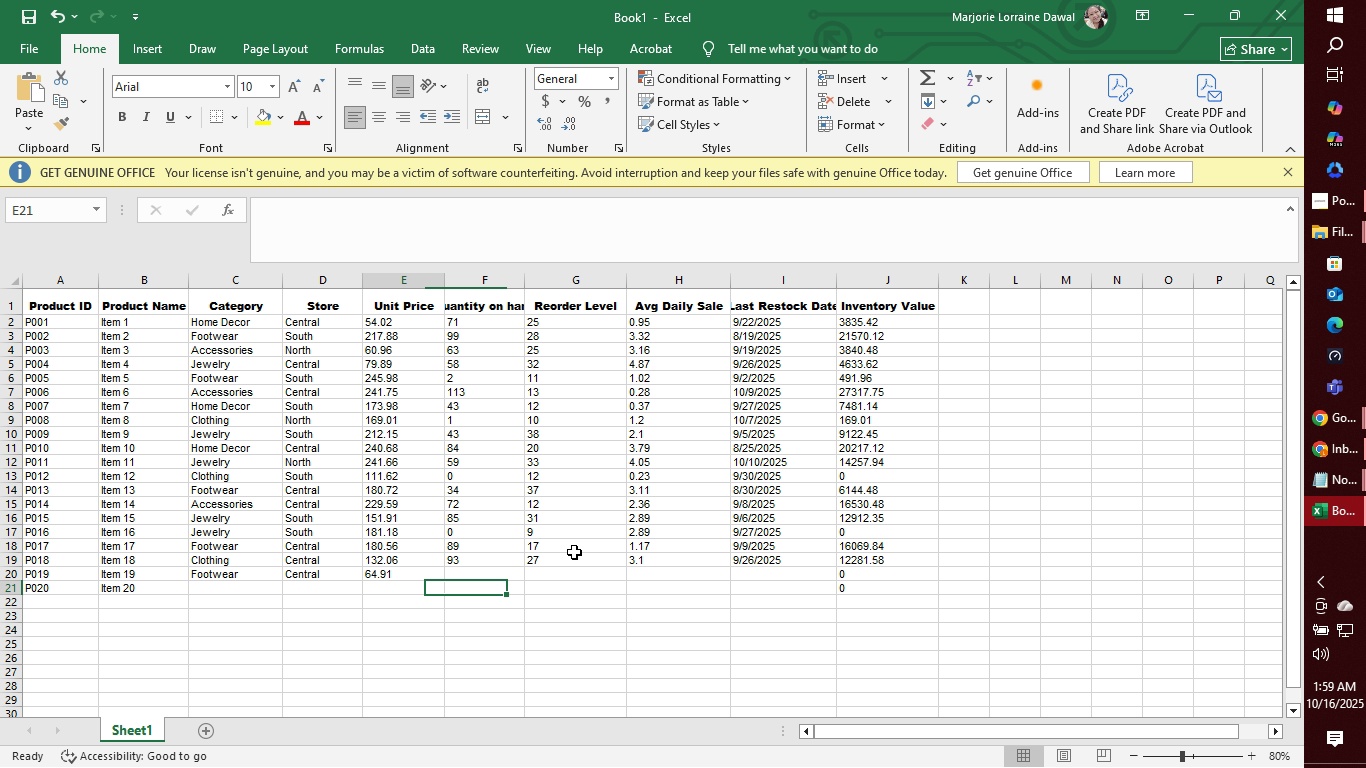 
key(ArrowLeft)
 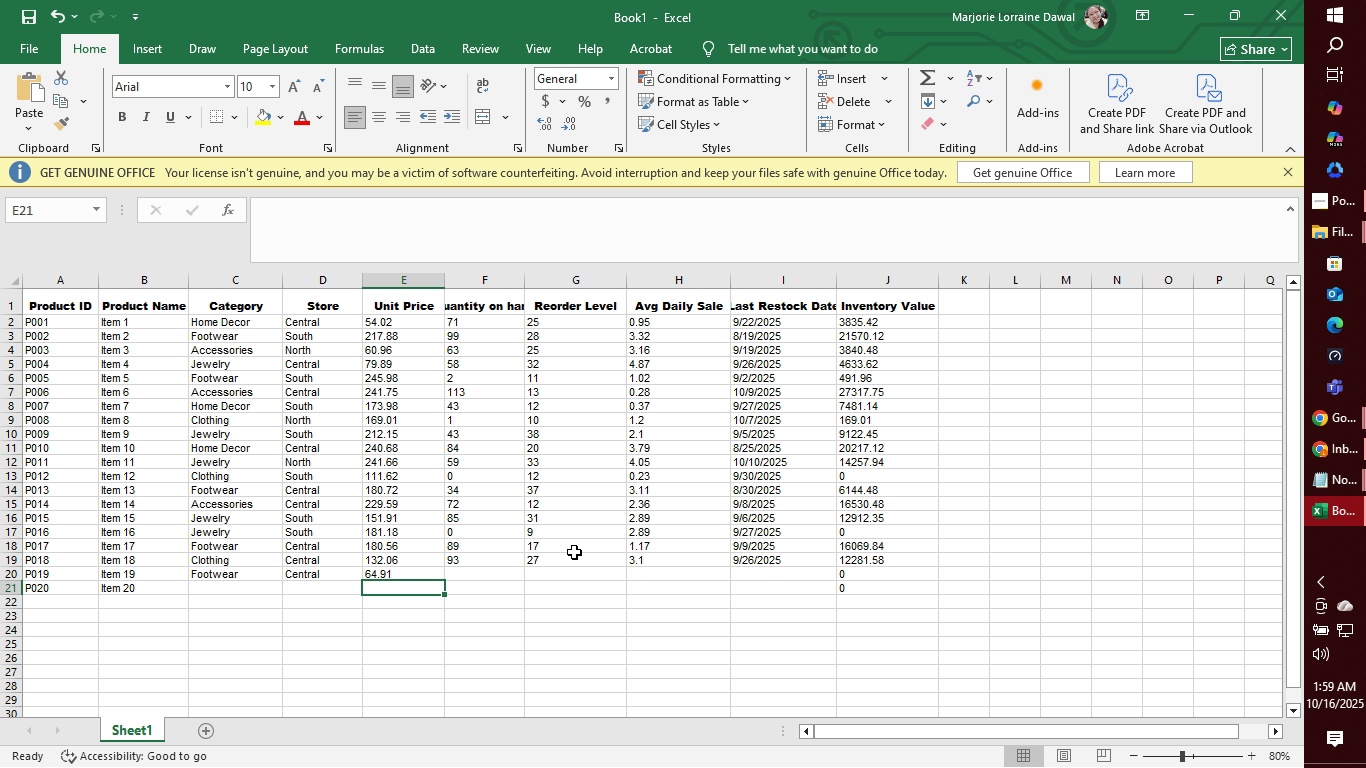 
key(ArrowLeft)
 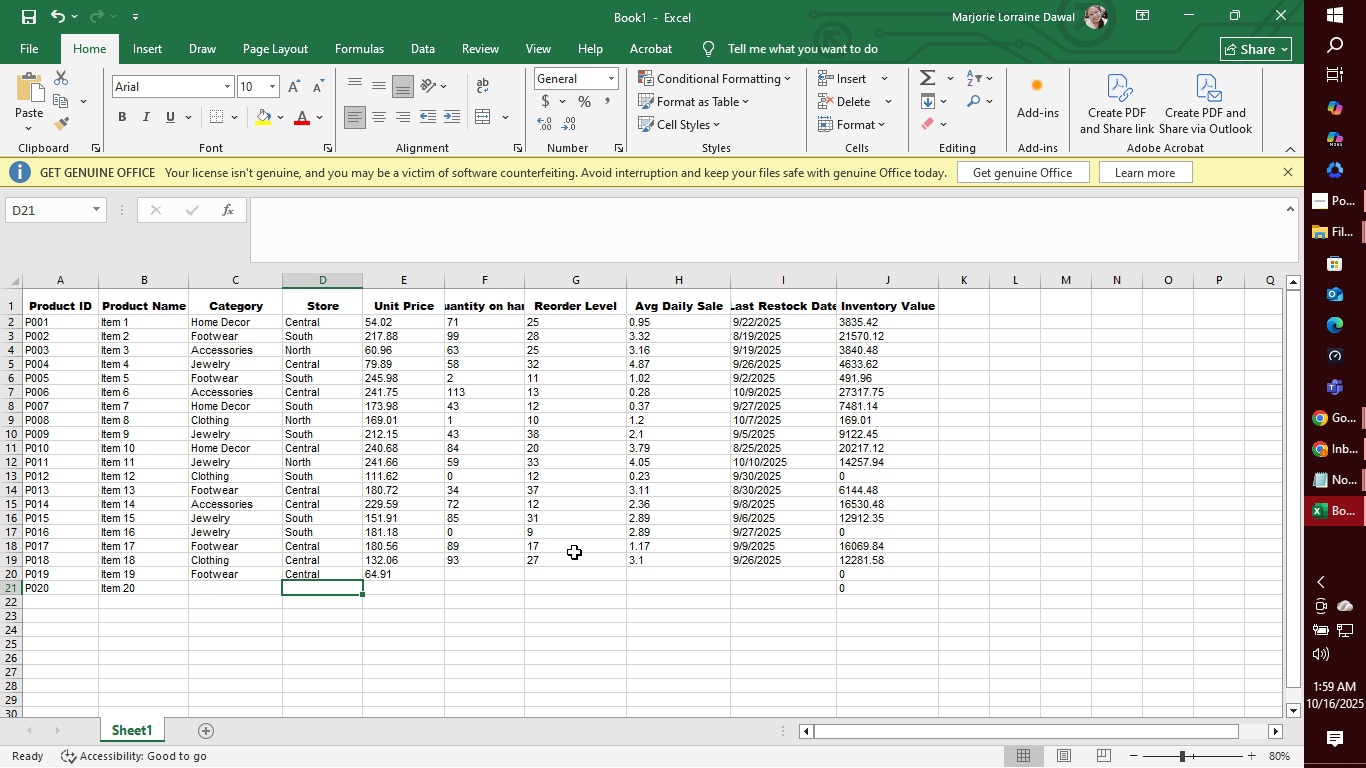 
key(ArrowLeft)
 